 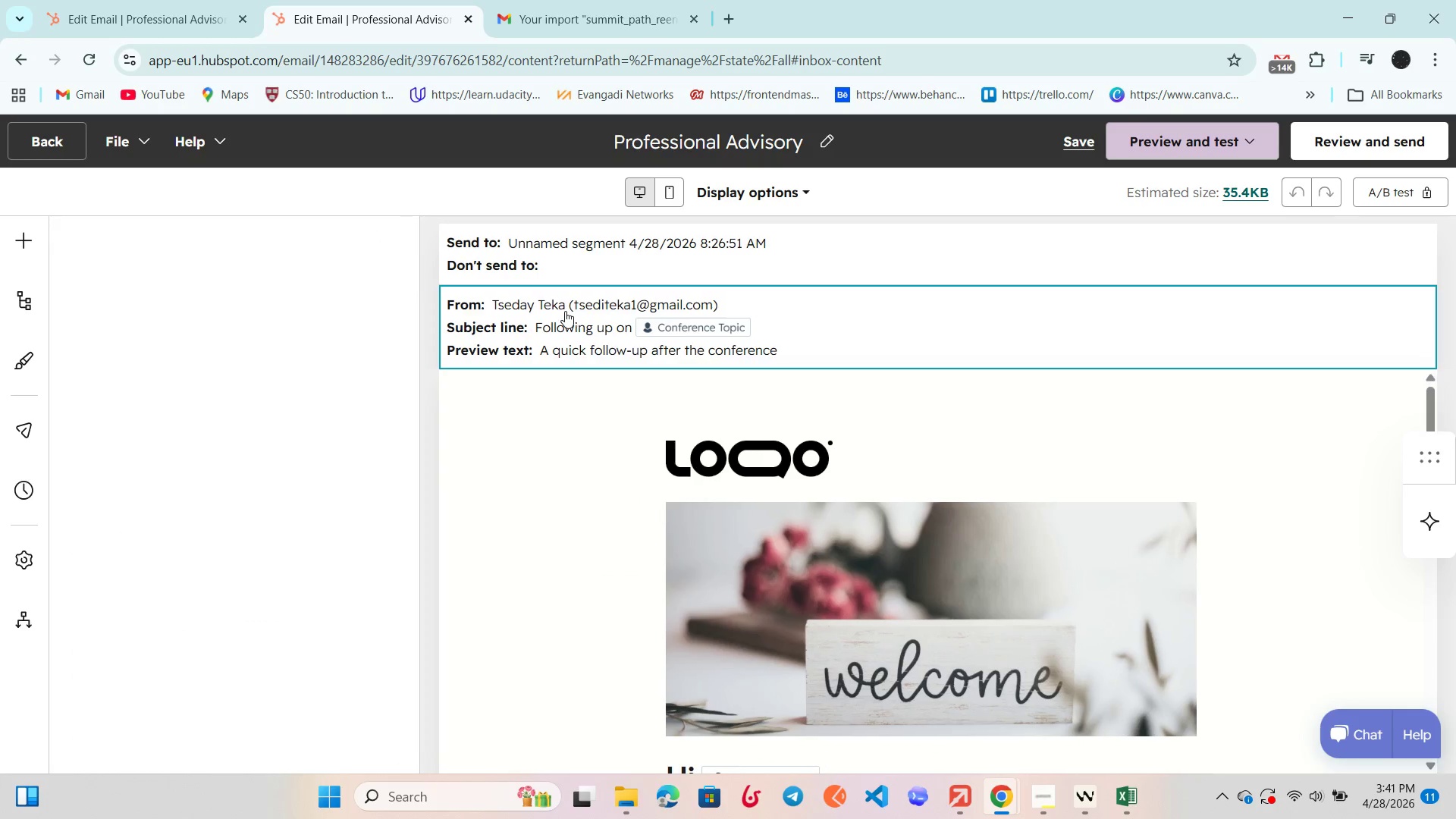 
key(F11)
 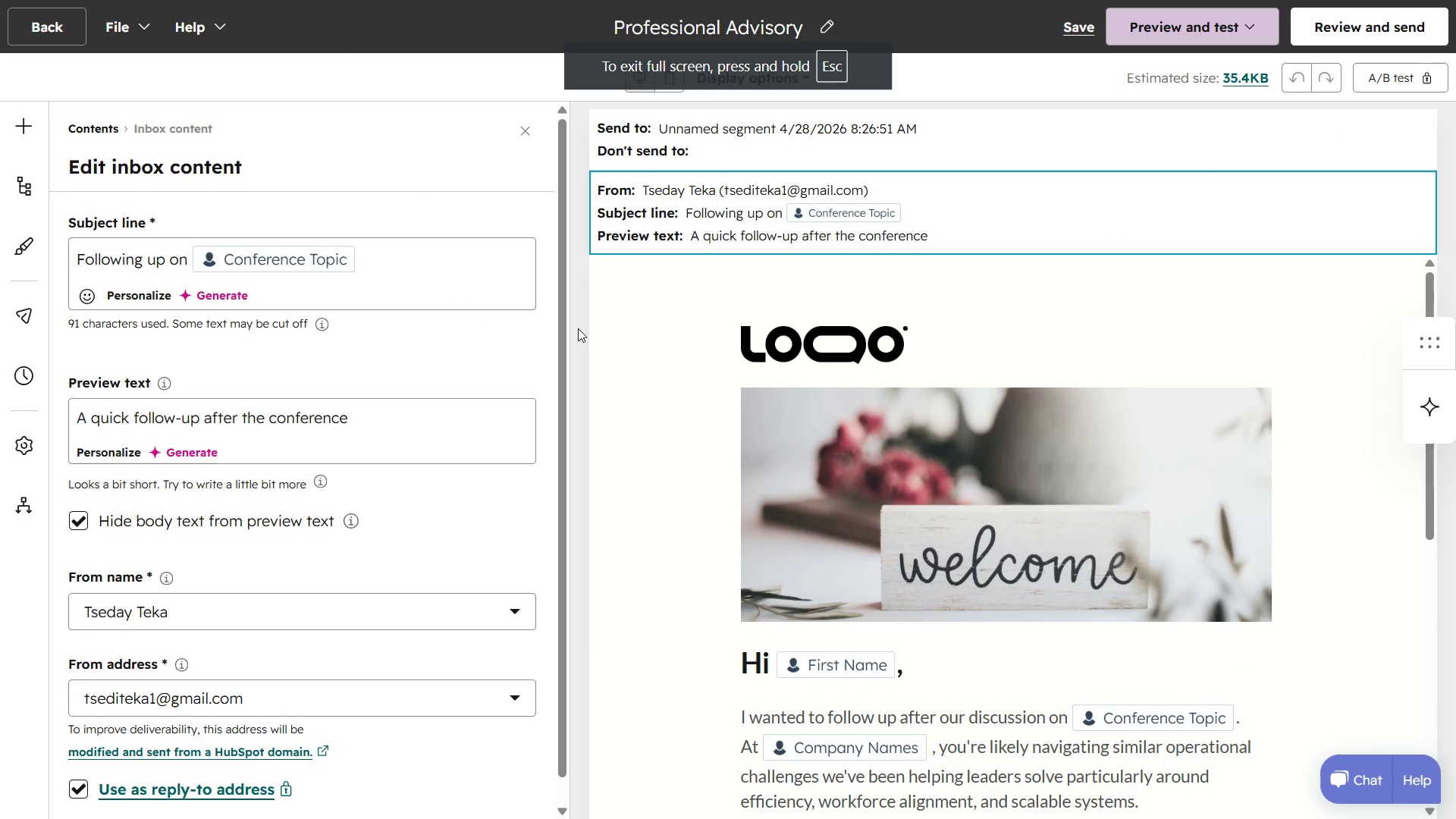 
wait(5.52)
 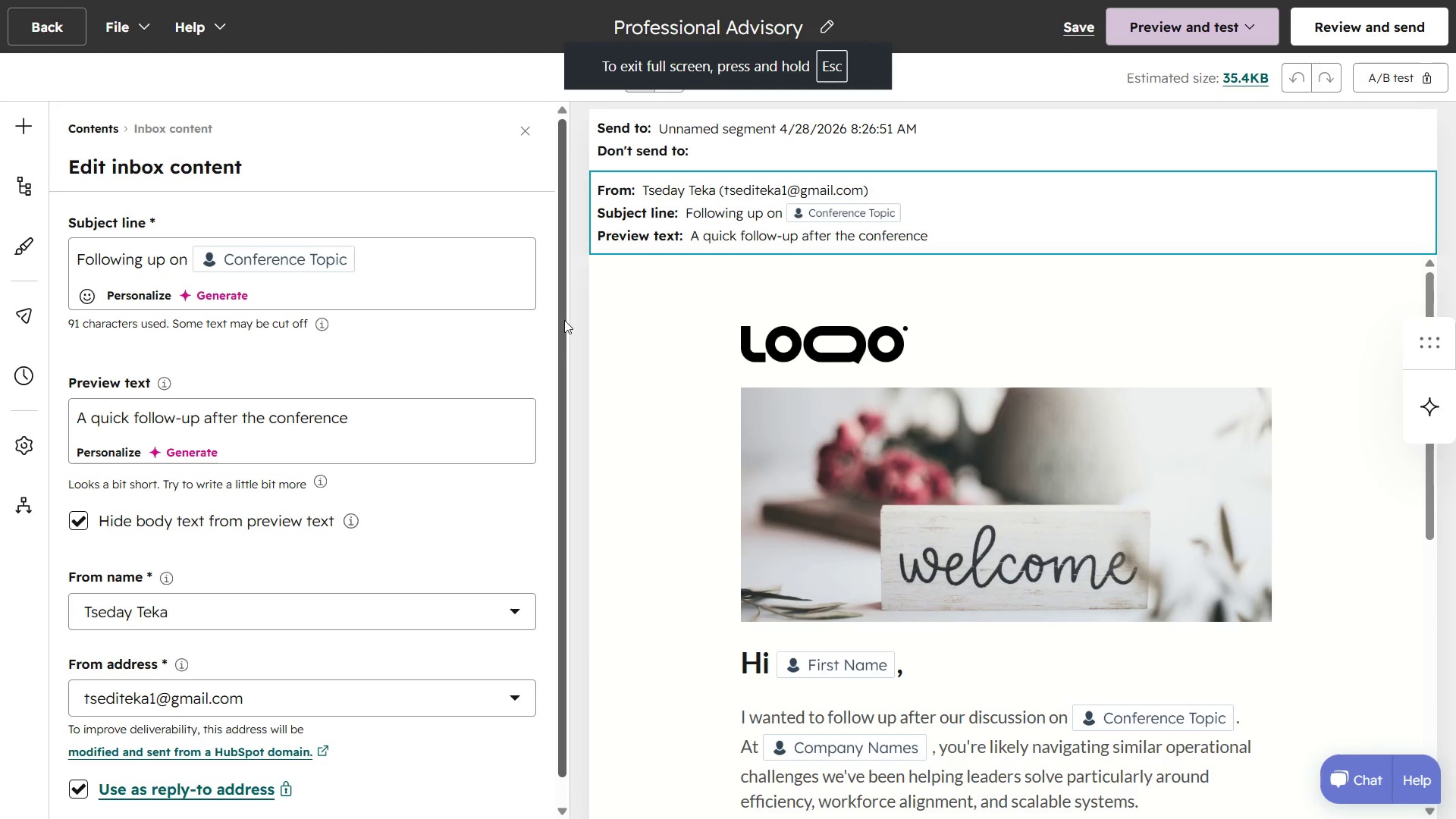 
key(Meta+S)
 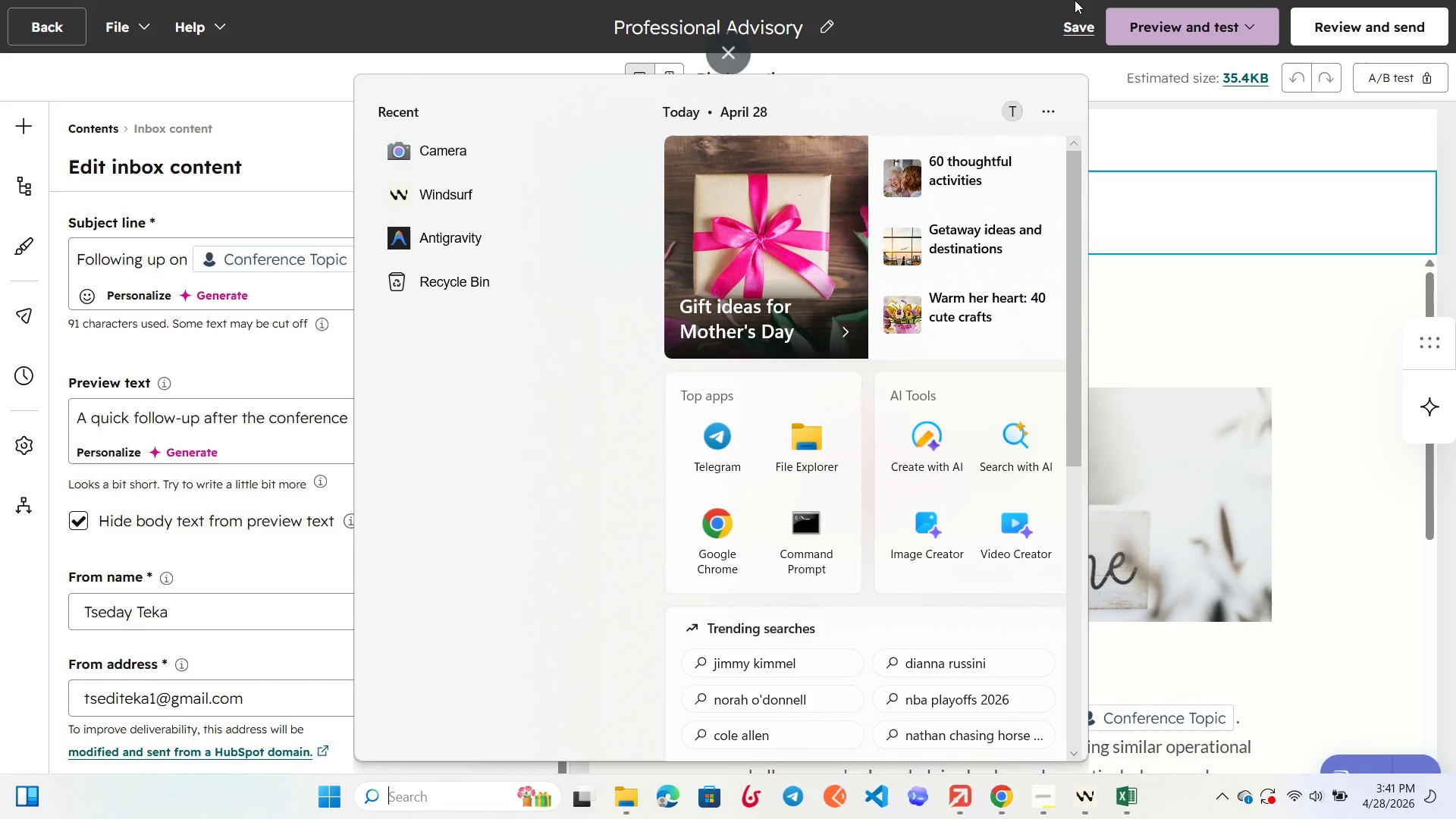 
left_click([952, 19])
 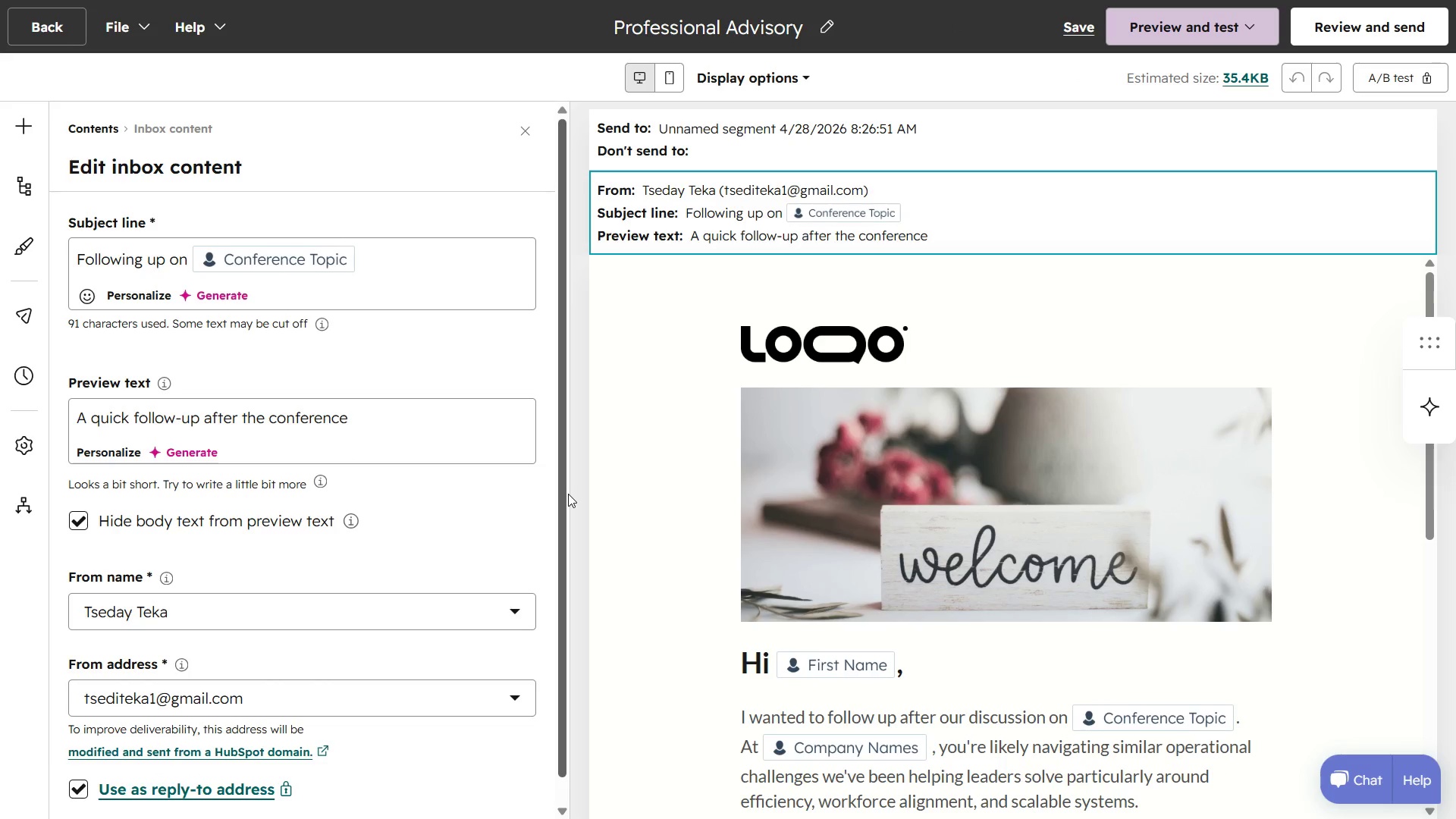 
wait(5.11)
 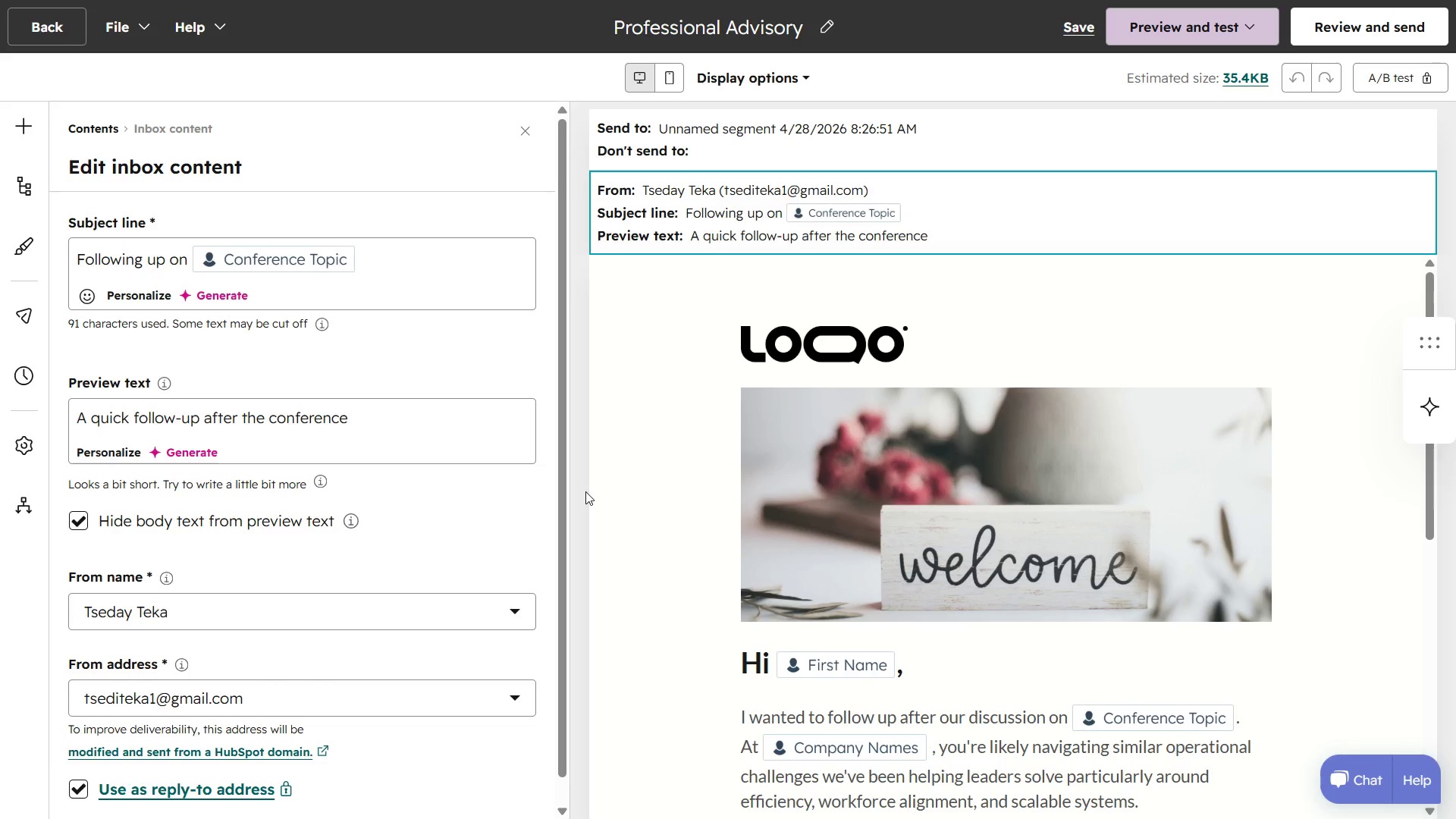 
key(Meta+Shift+ShiftLeft)
 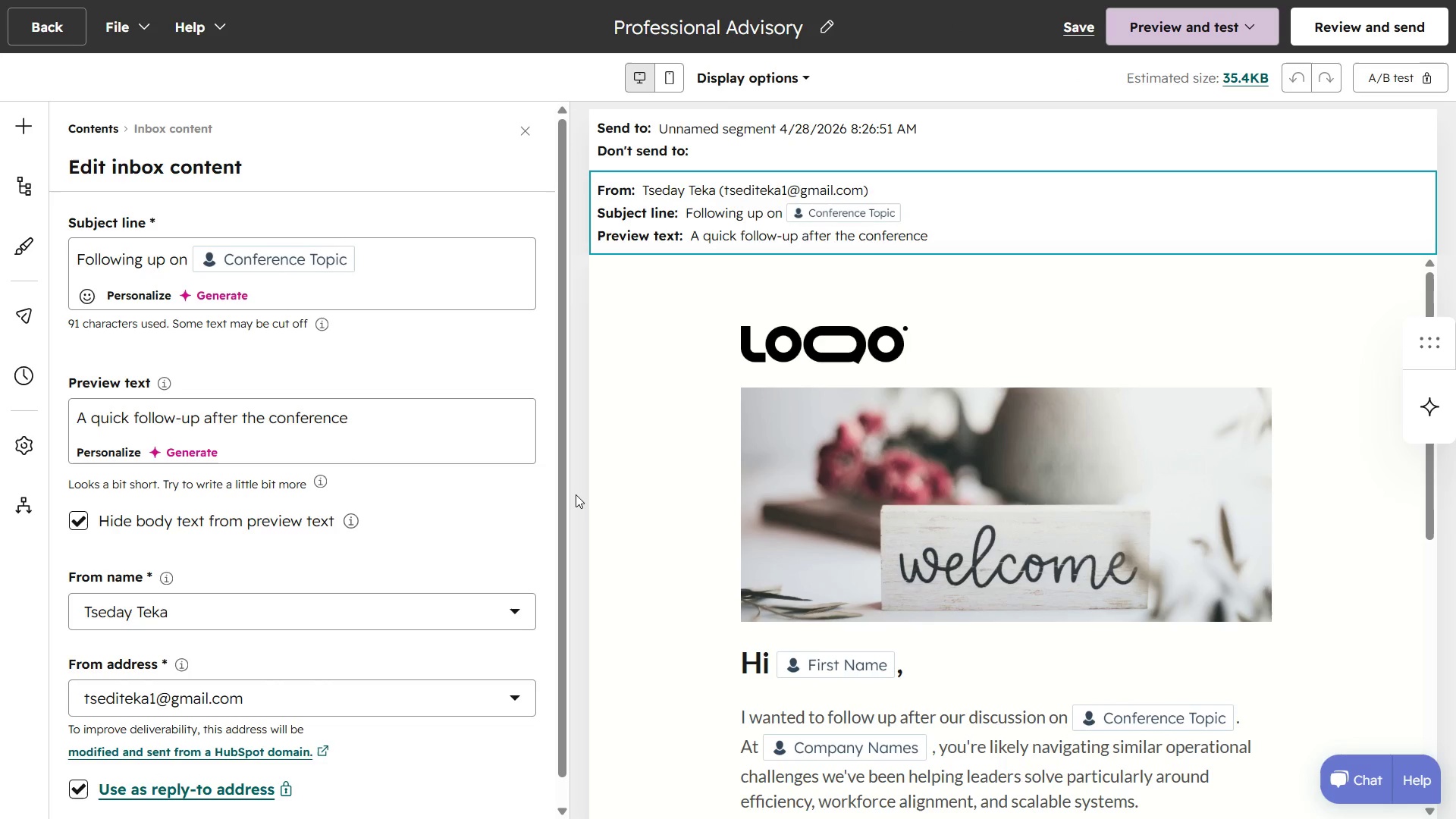 
key(Meta+Shift+S)
 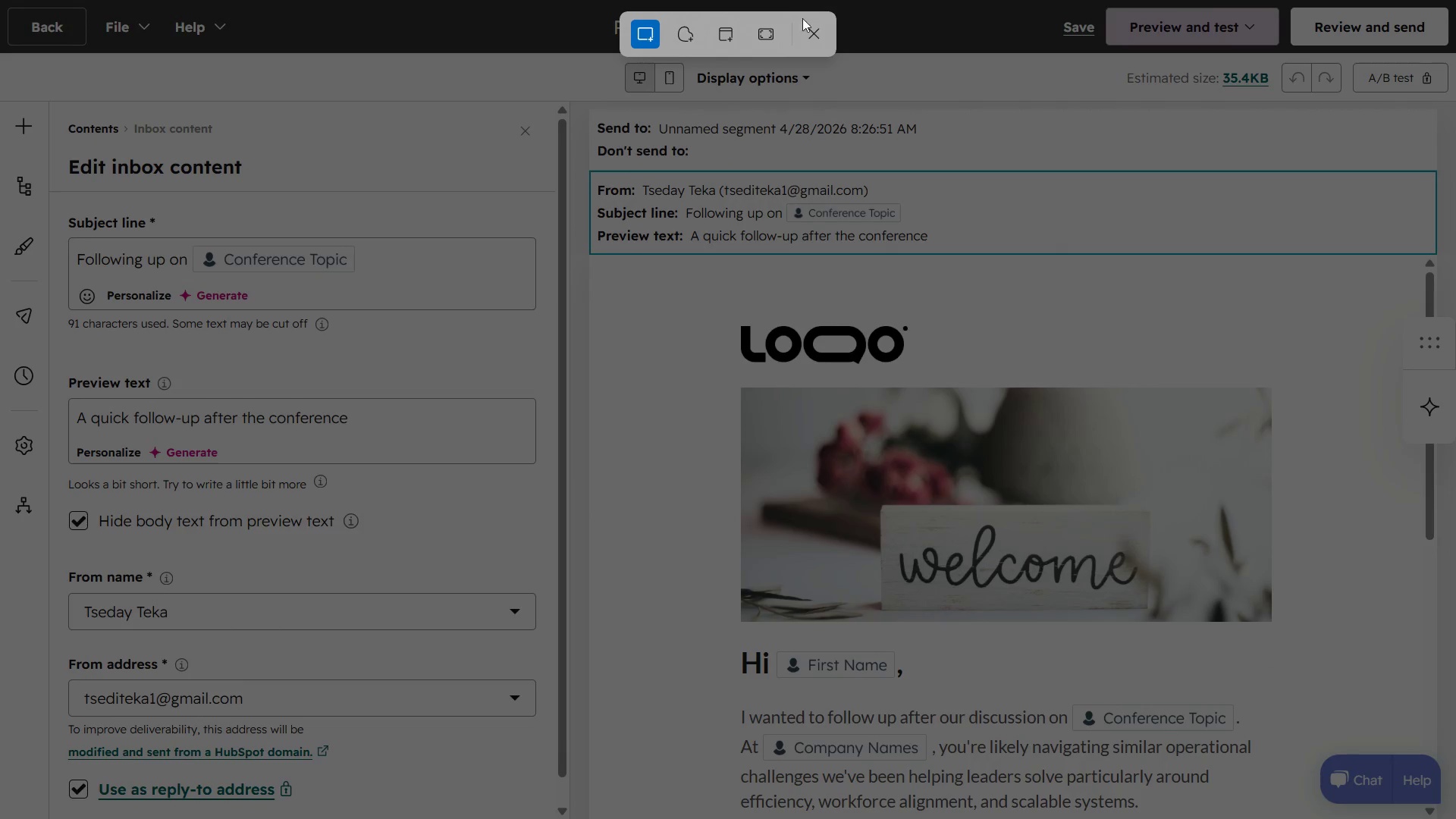 
left_click([762, 42])
 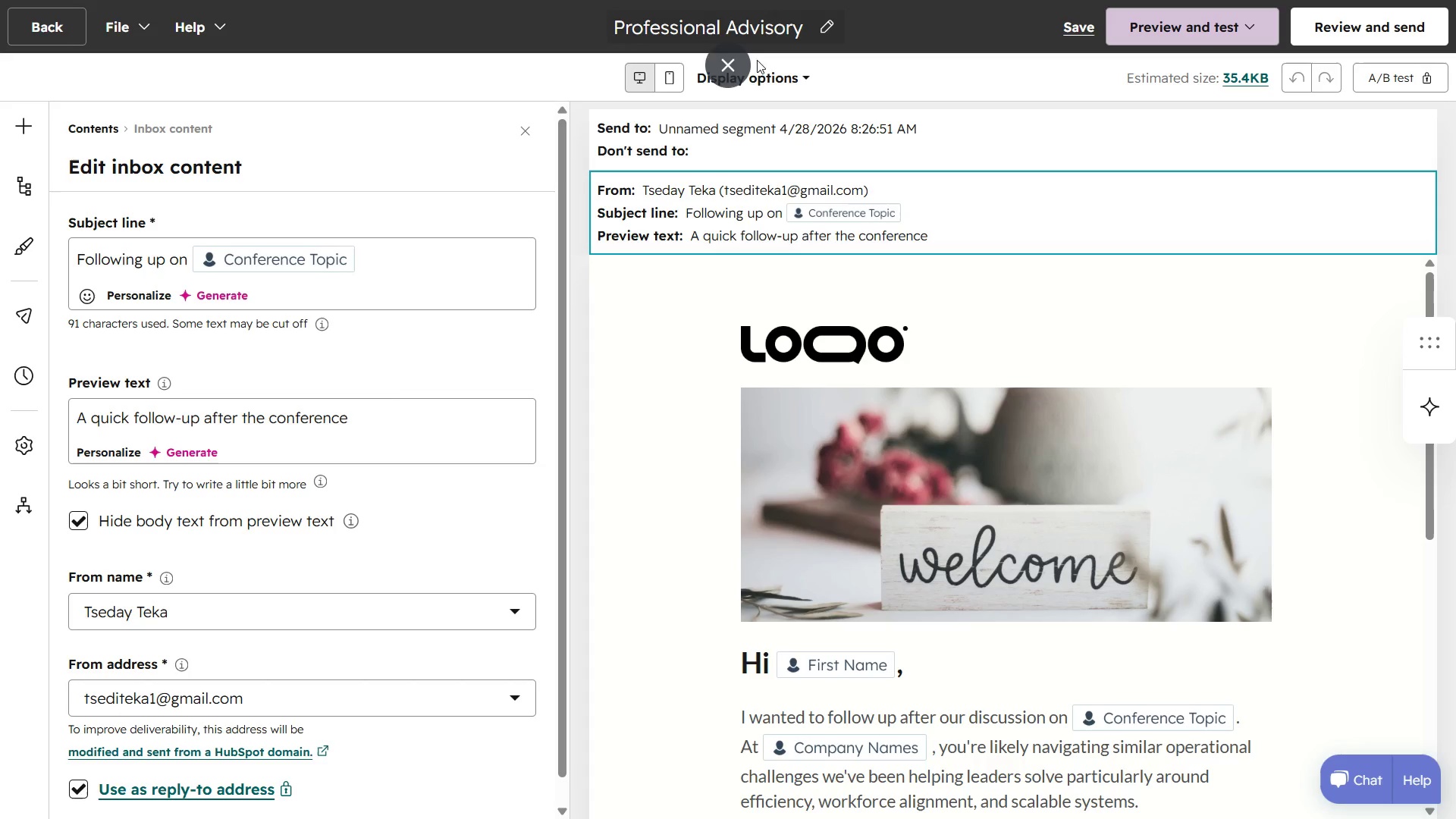 
scroll: coordinate [774, 309], scroll_direction: up, amount: 1.0
 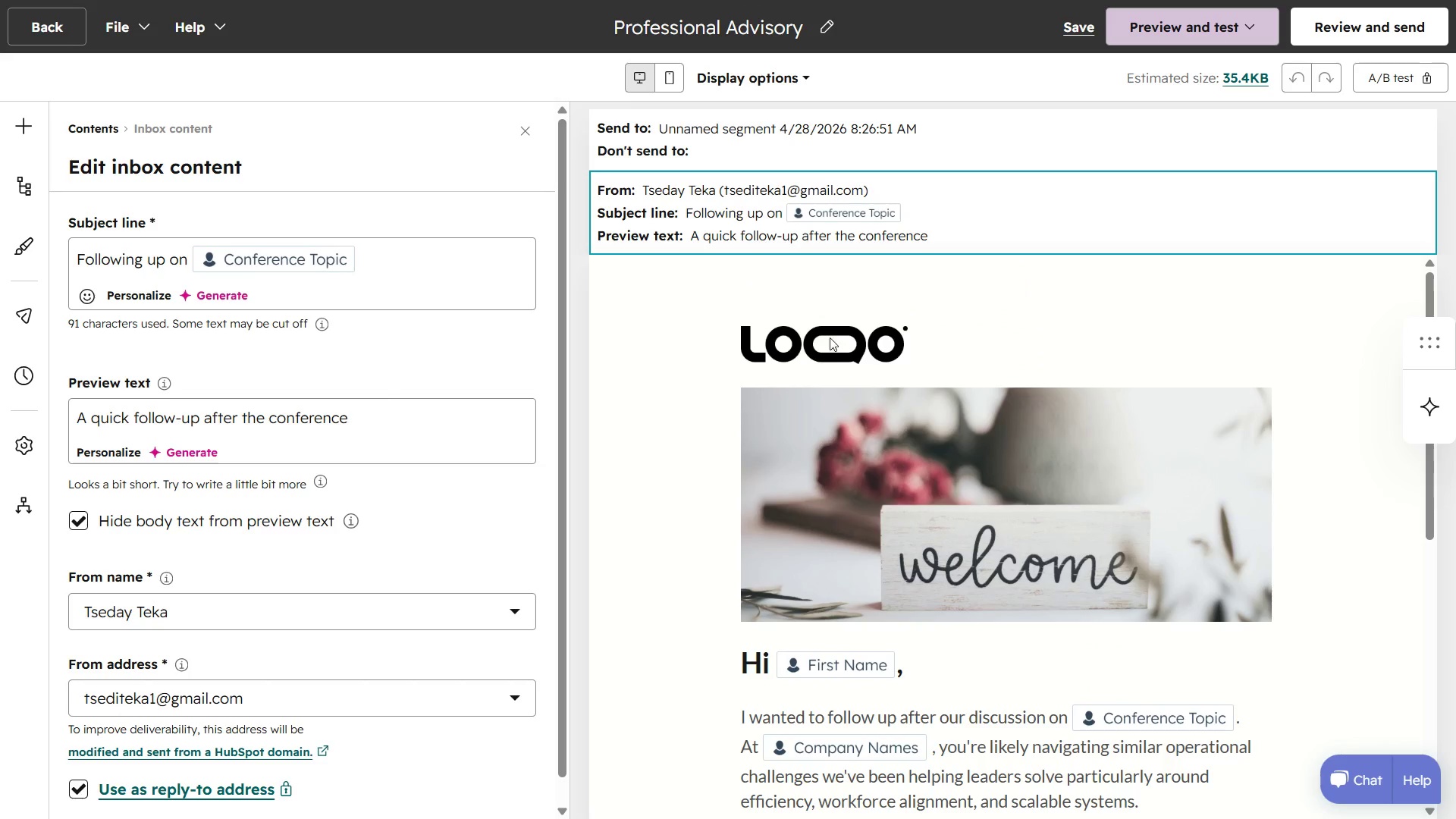 
left_click([836, 339])
 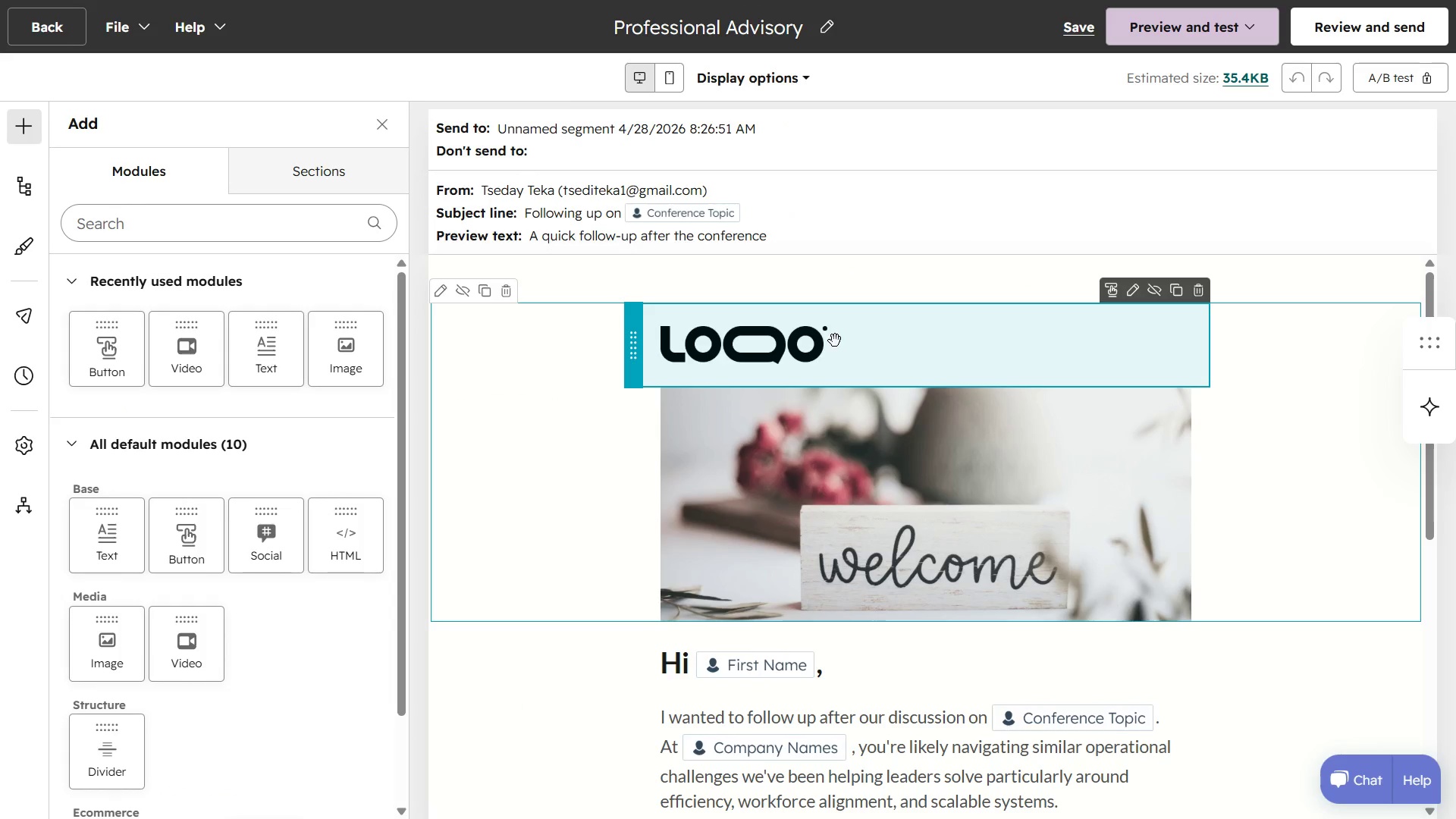 
key(VolumeUp)
 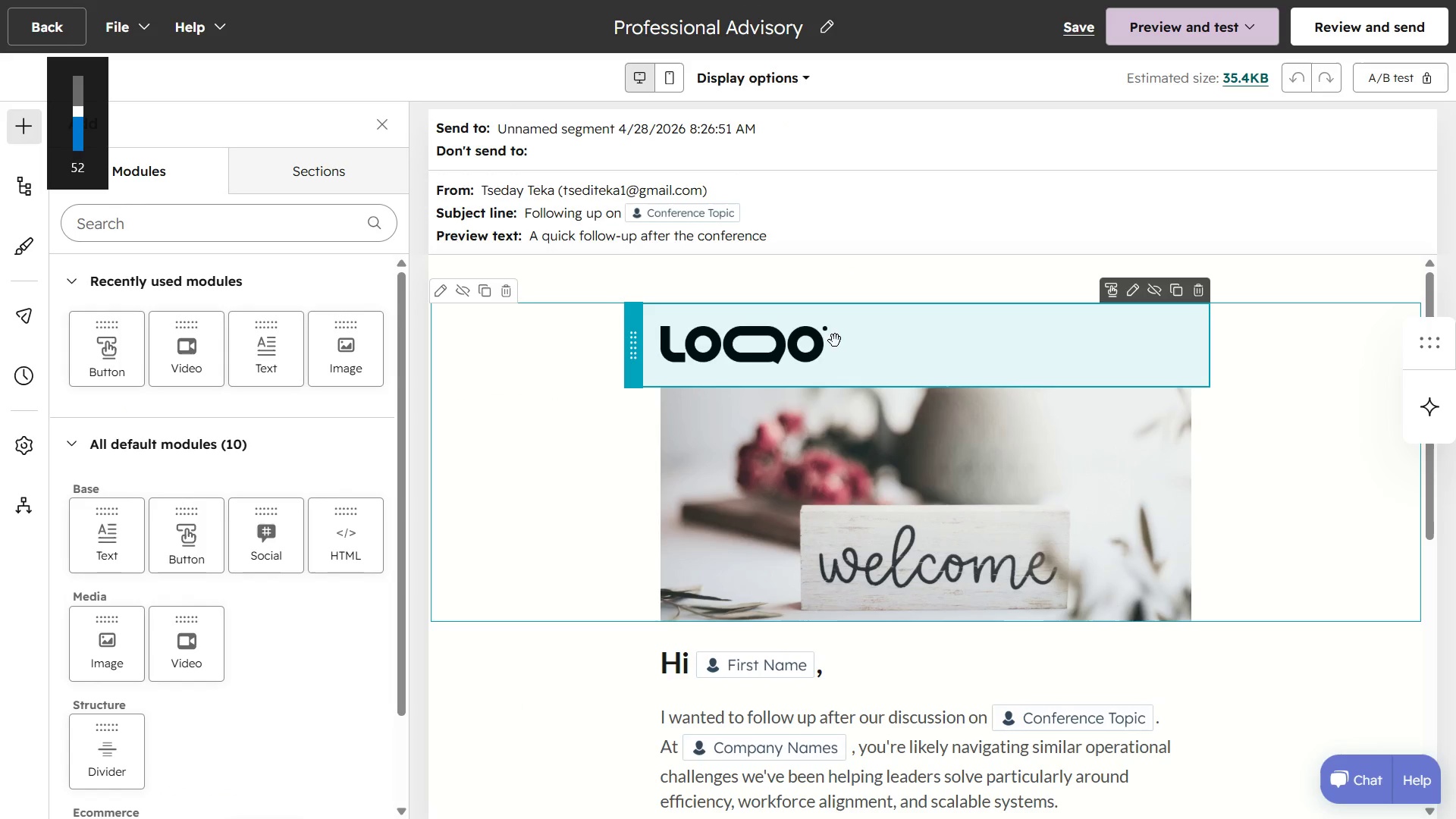 
key(VolumeUp)
 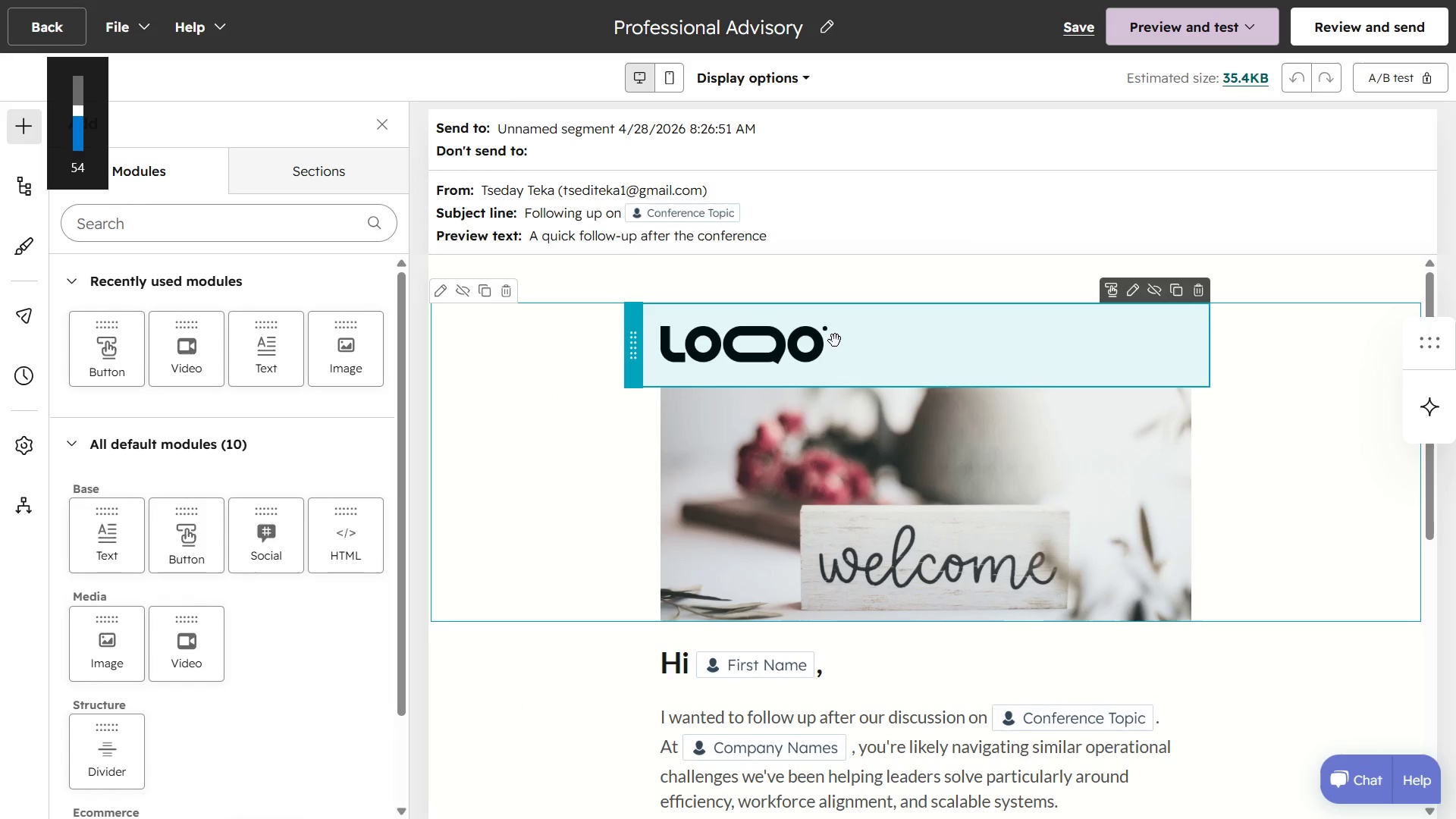 
key(VolumeUp)
 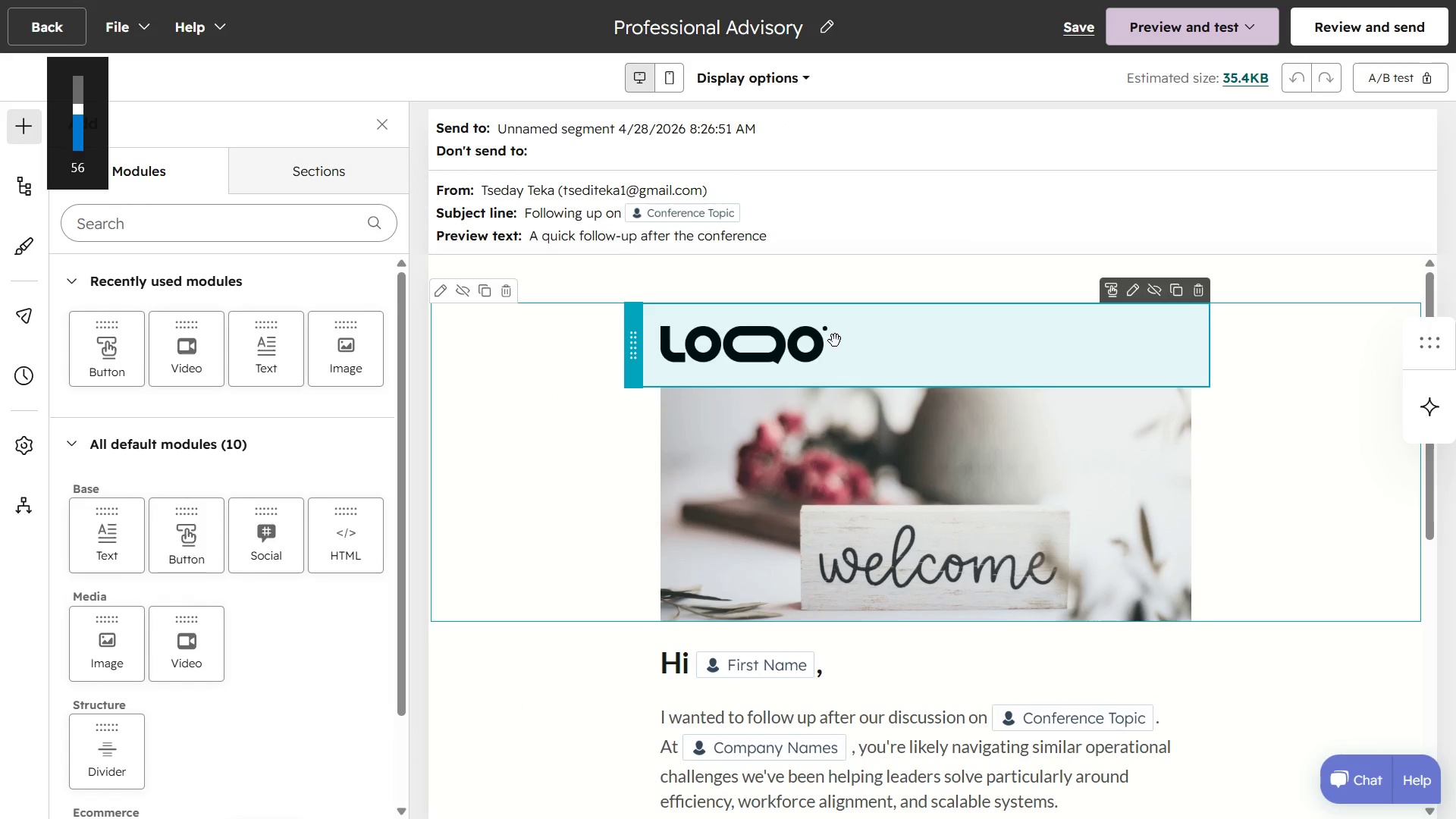 
key(VolumeUp)
 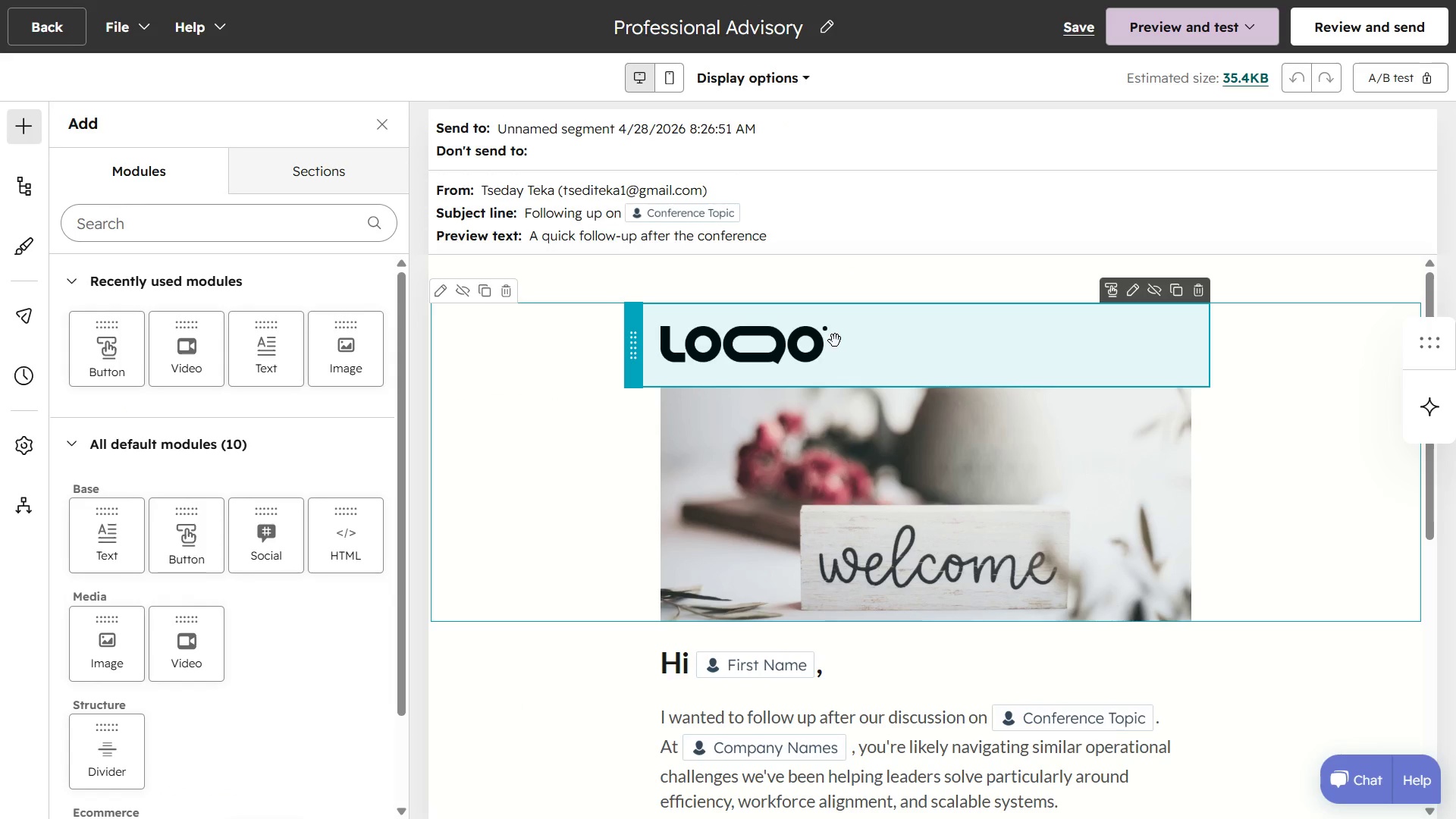 
wait(5.25)
 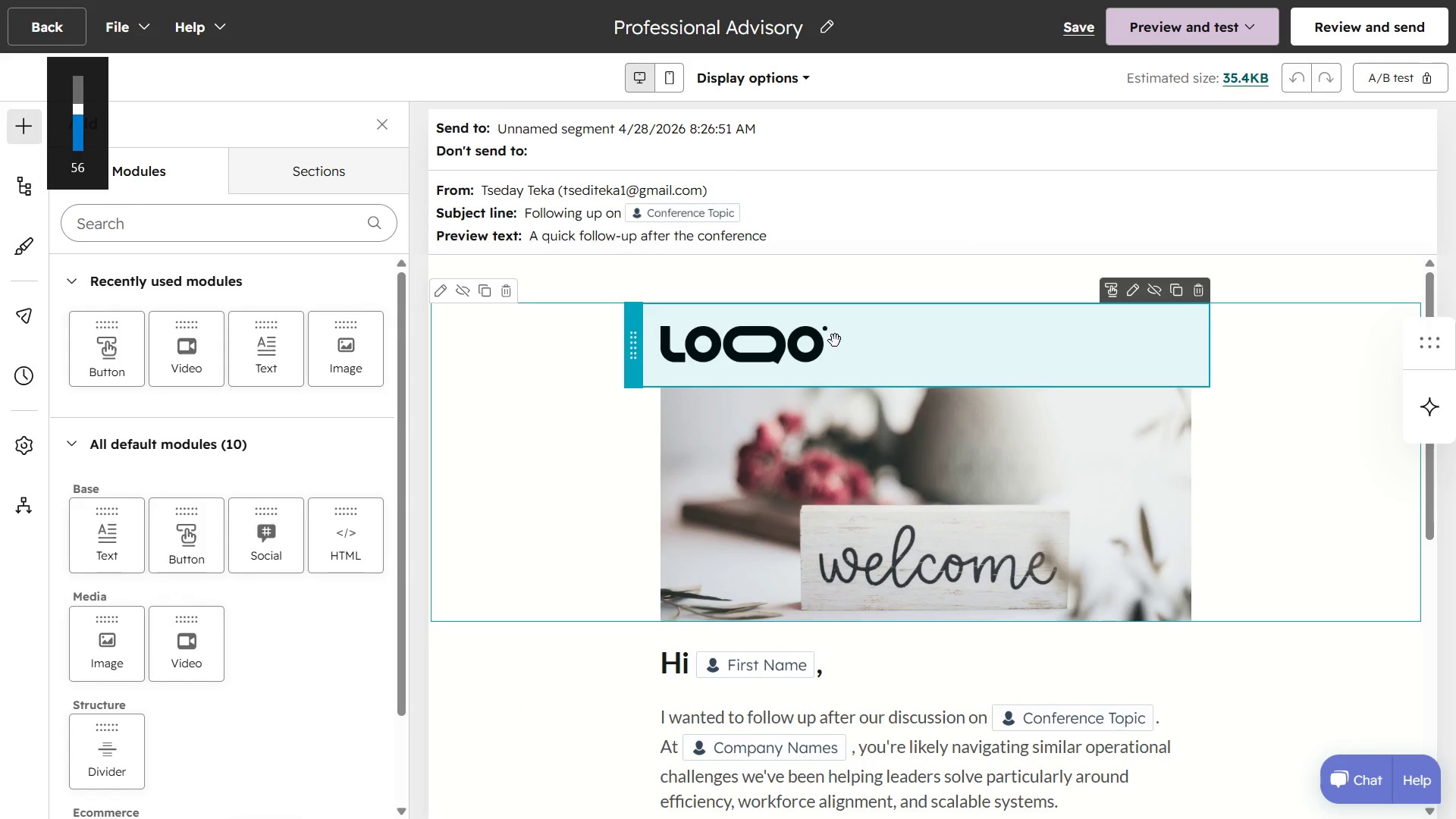 
key(VolumeUp)
 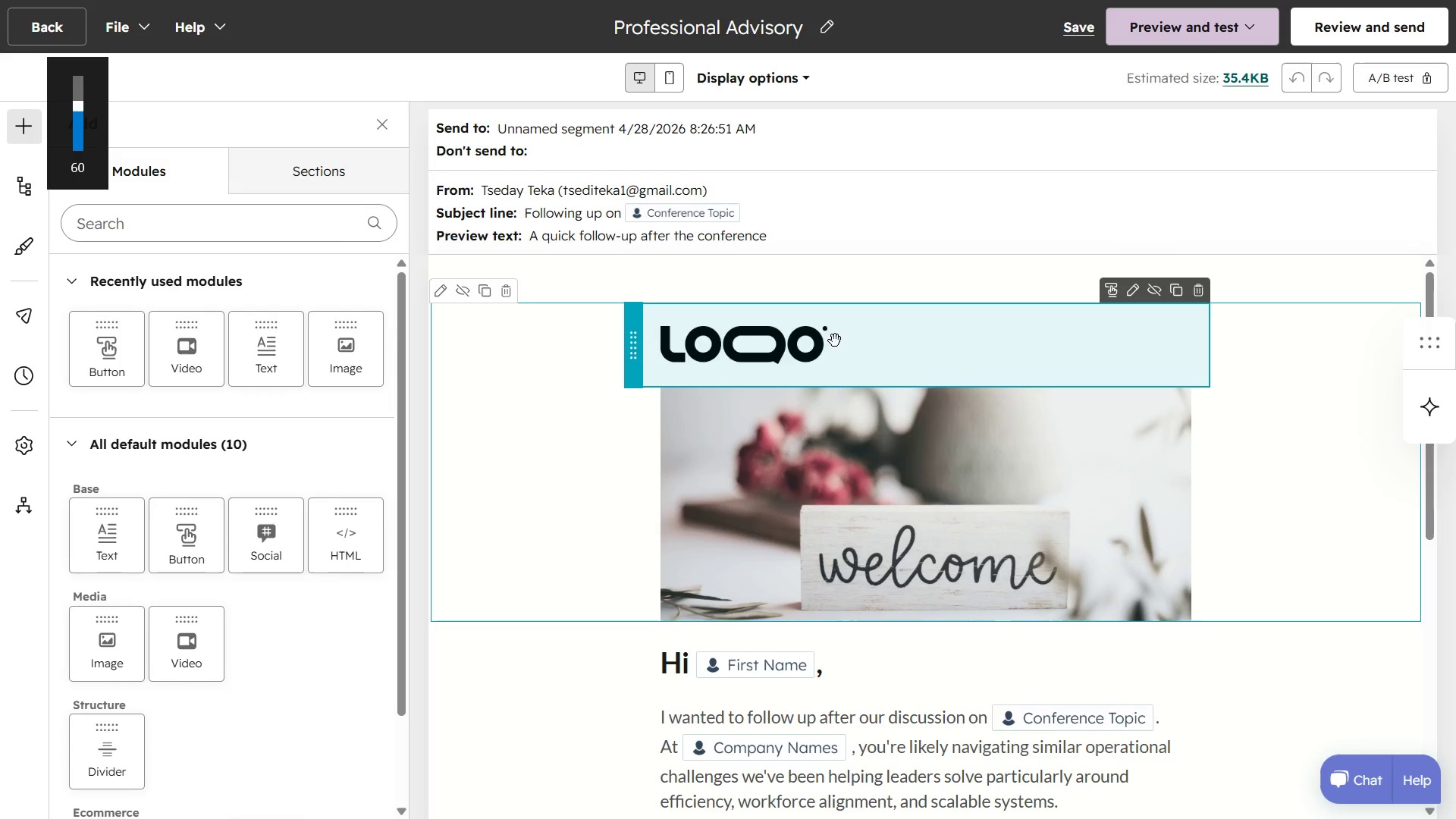 
key(VolumeUp)
 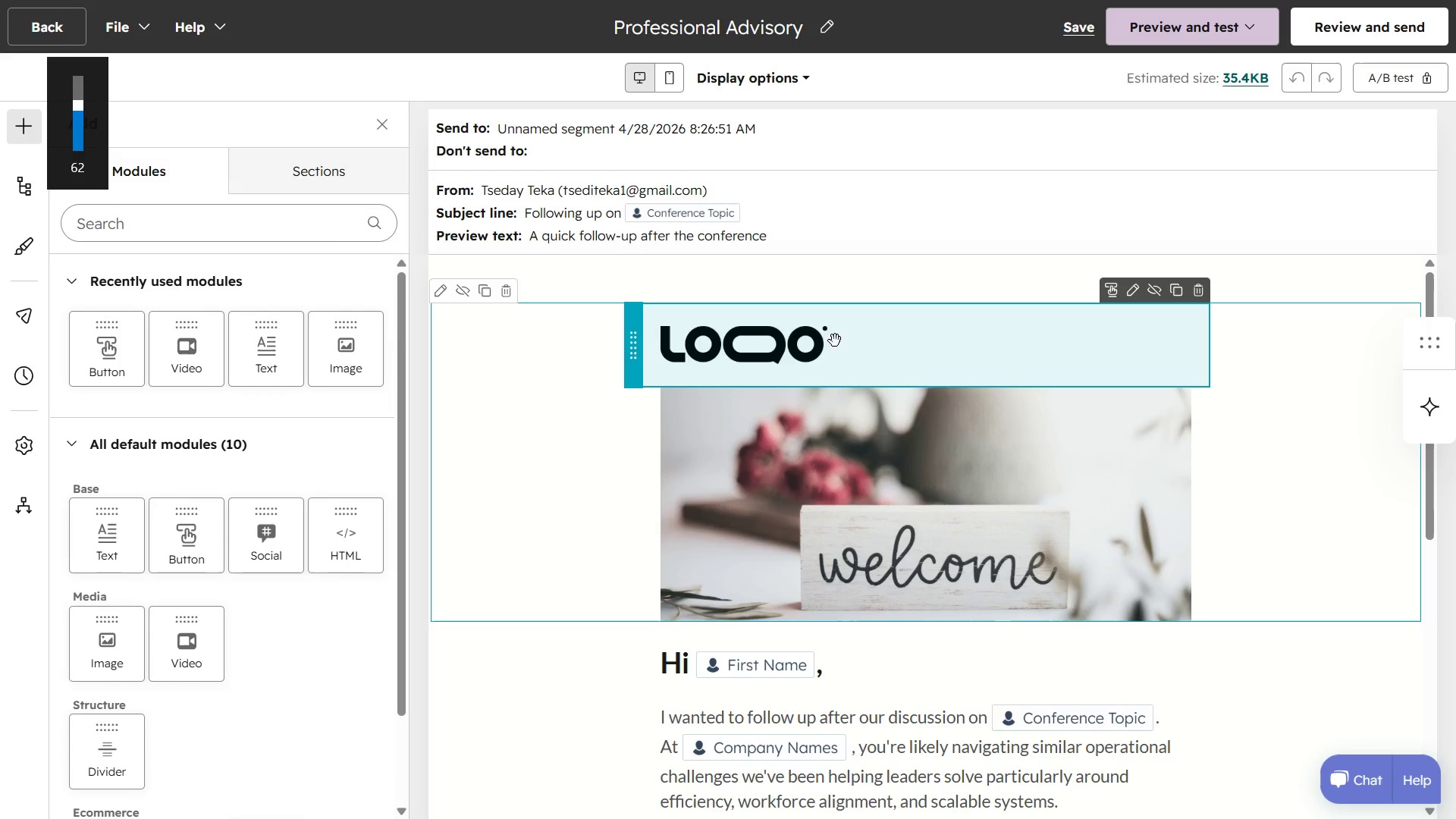 
key(VolumeUp)
 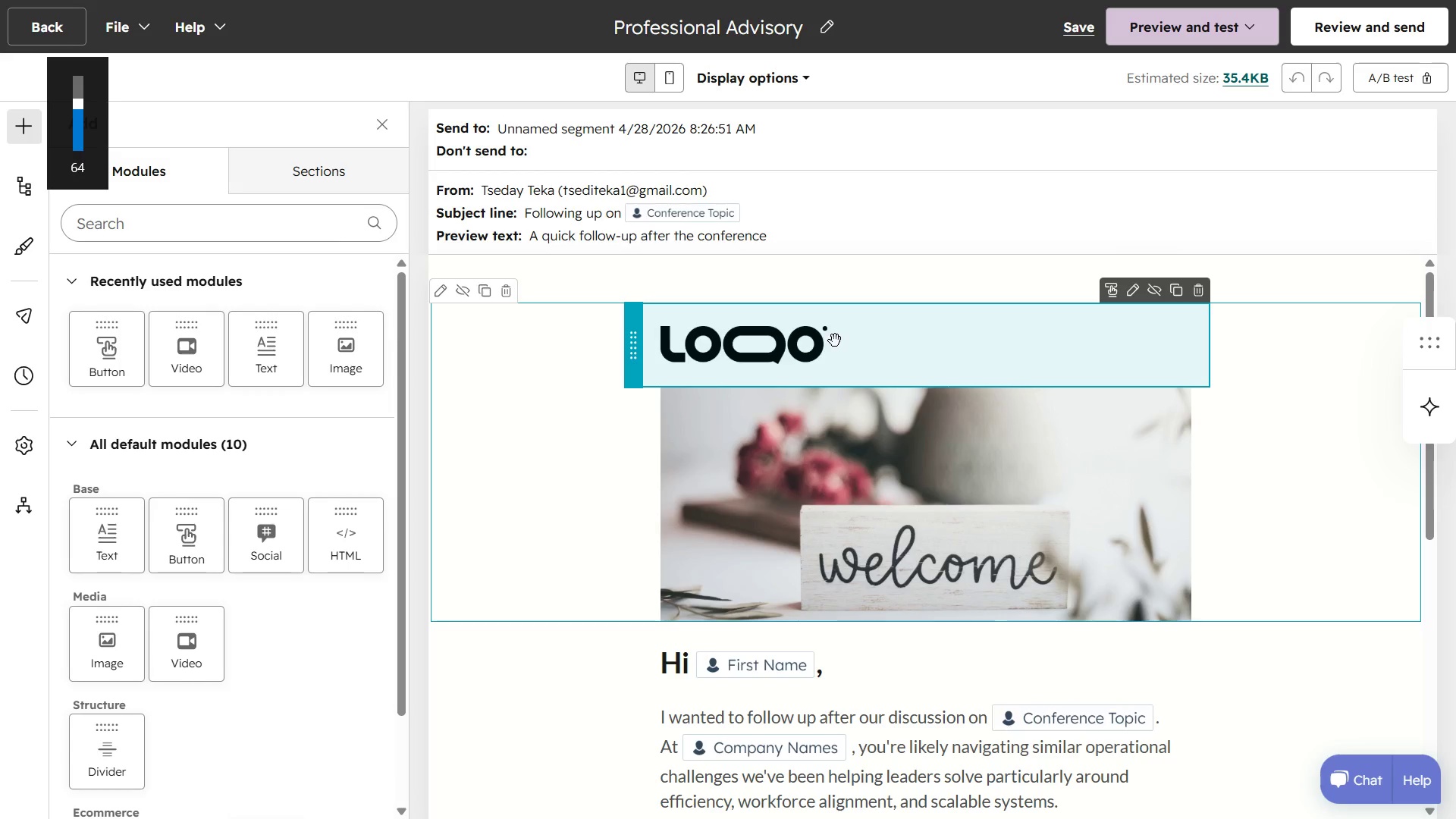 
key(VolumeUp)
 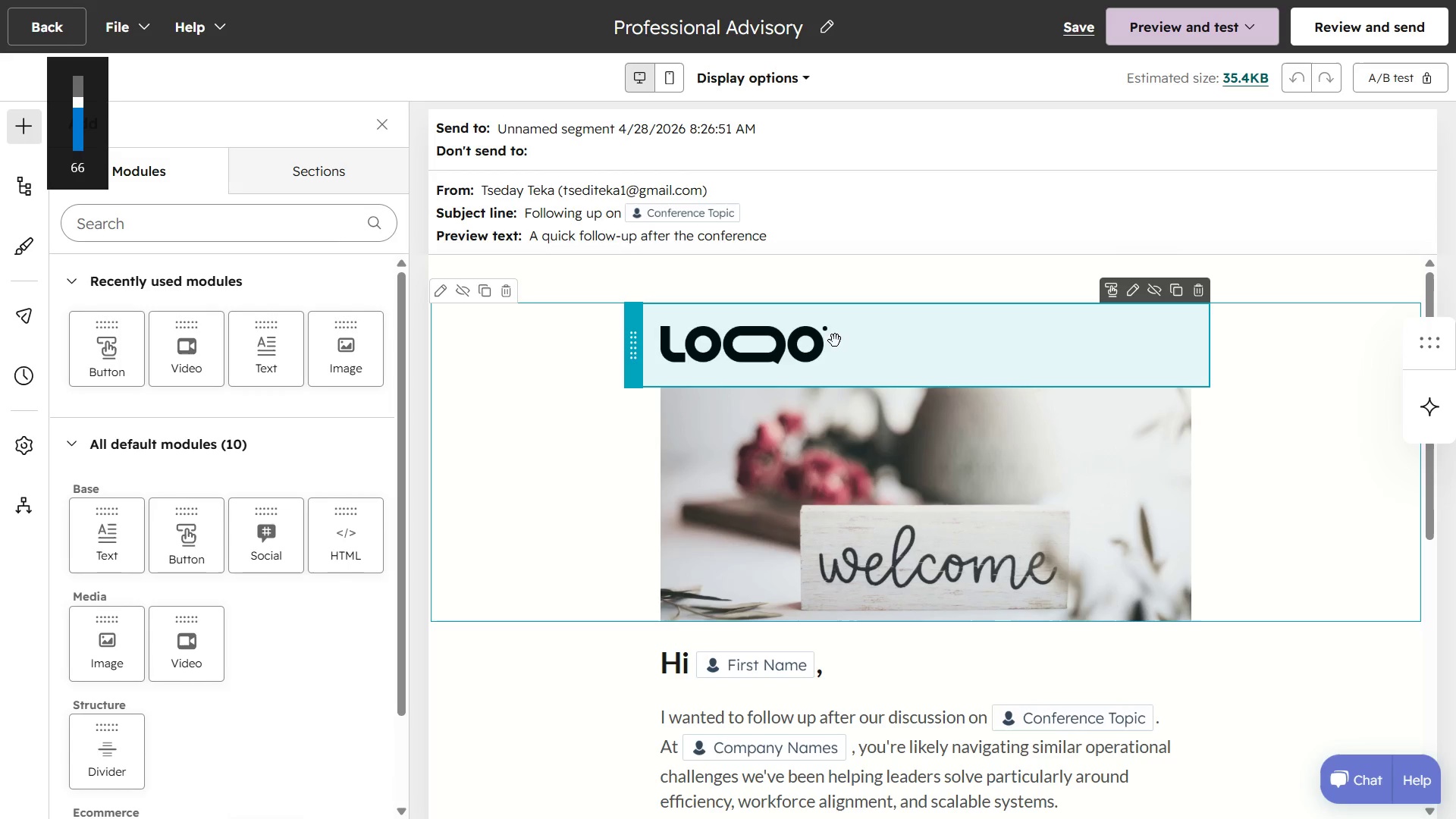 
key(VolumeUp)
 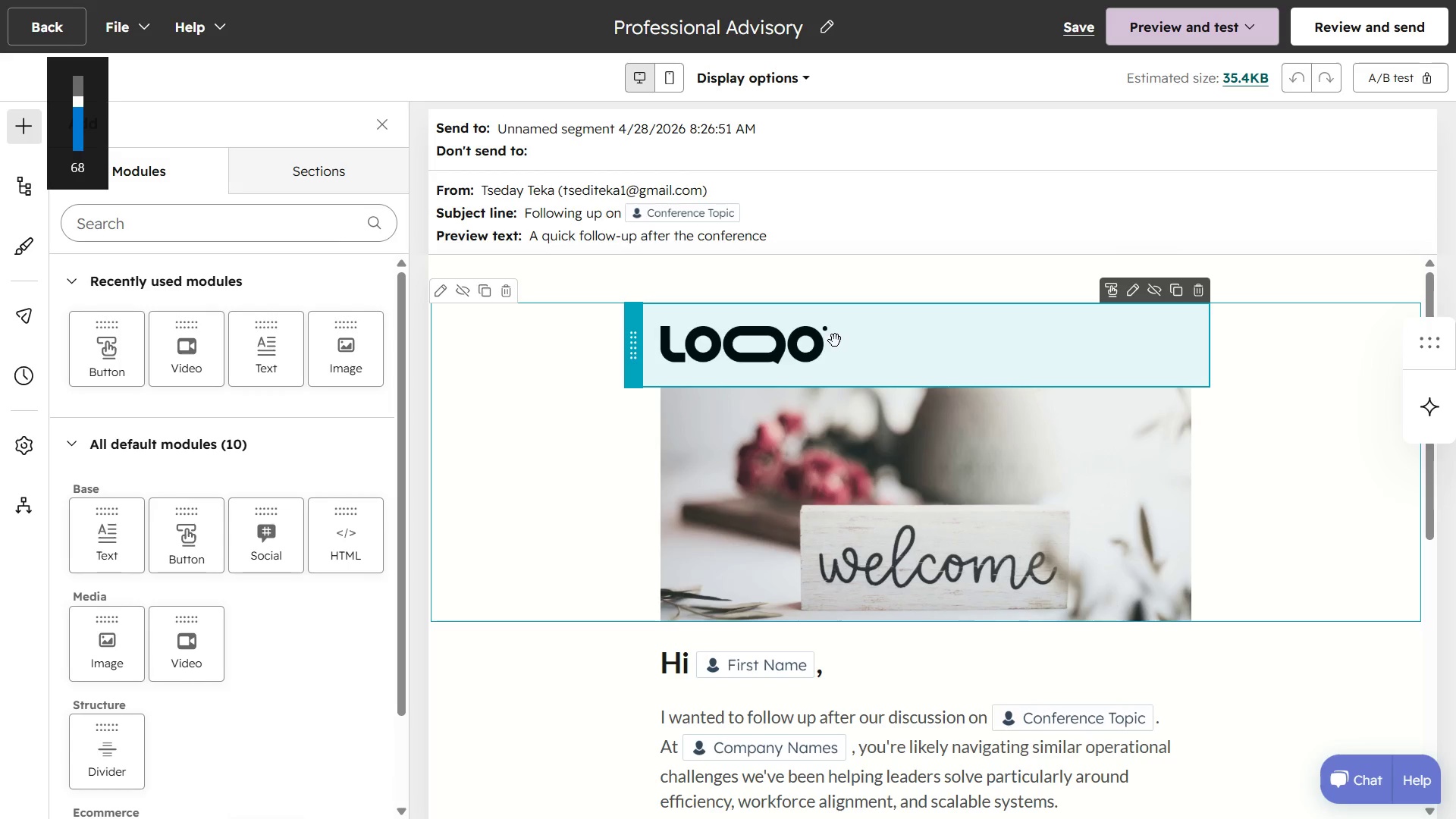 
key(VolumeUp)
 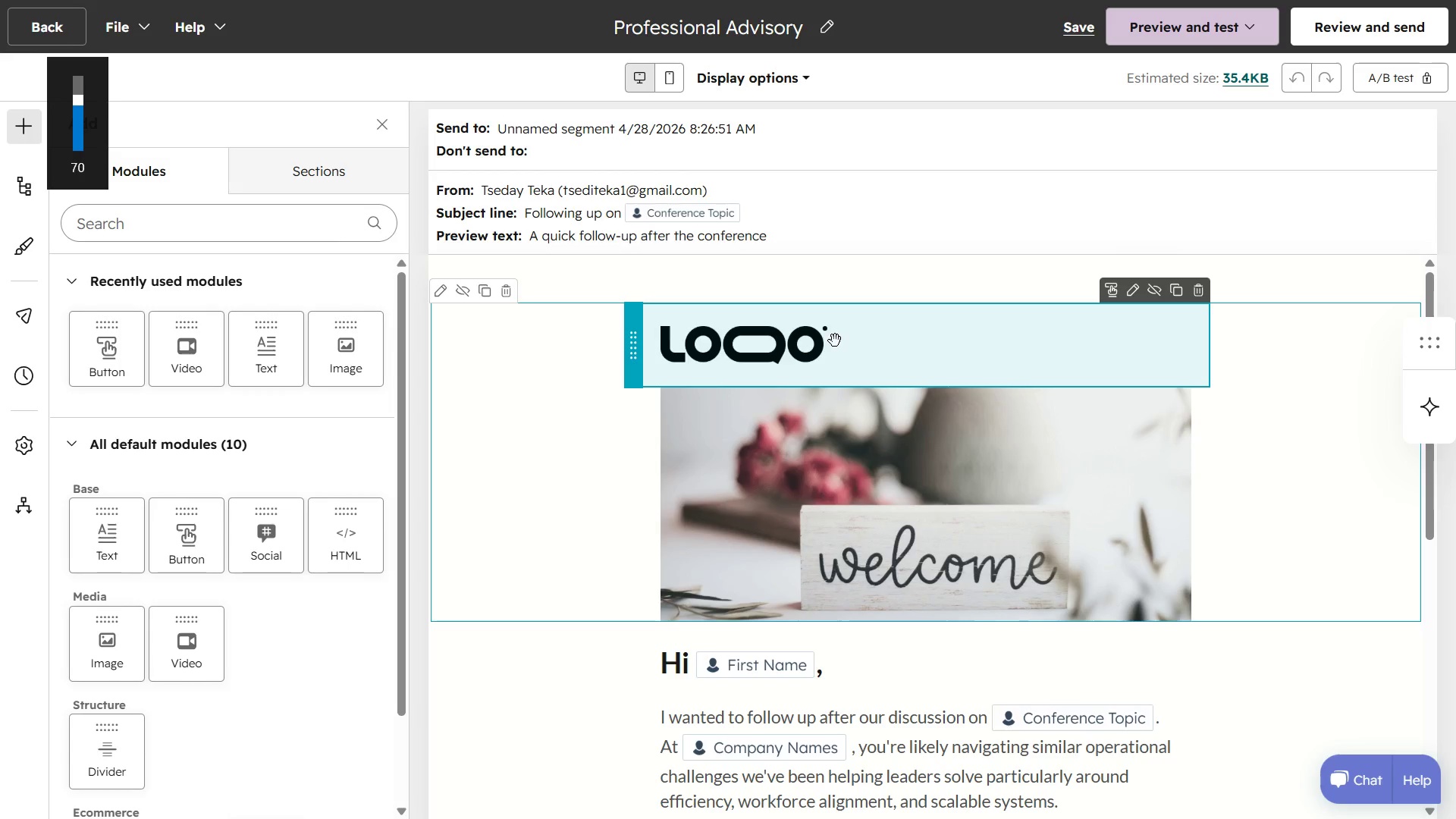 
key(VolumeUp)
 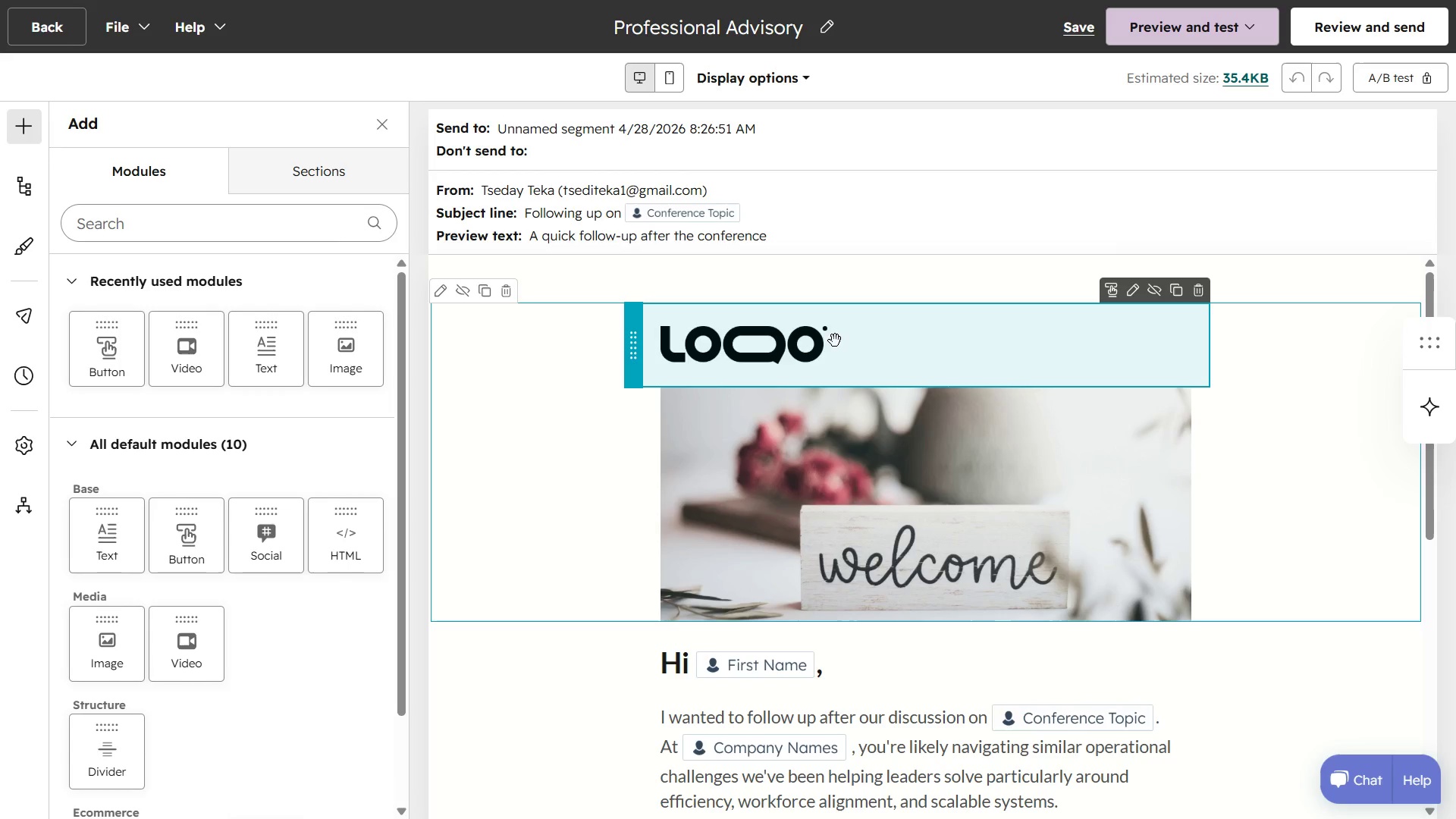 
wait(20.7)
 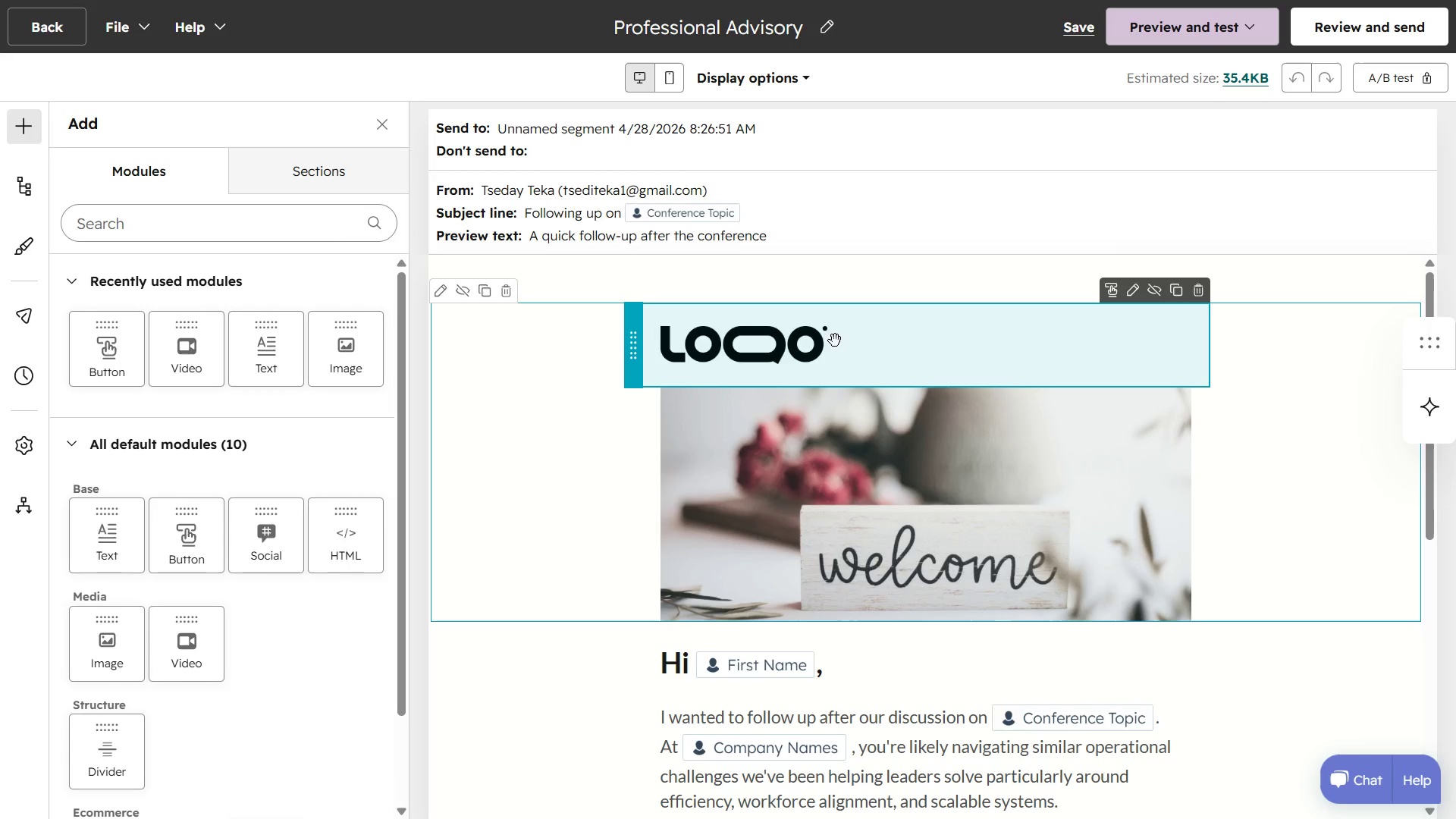 
left_click([778, 480])
 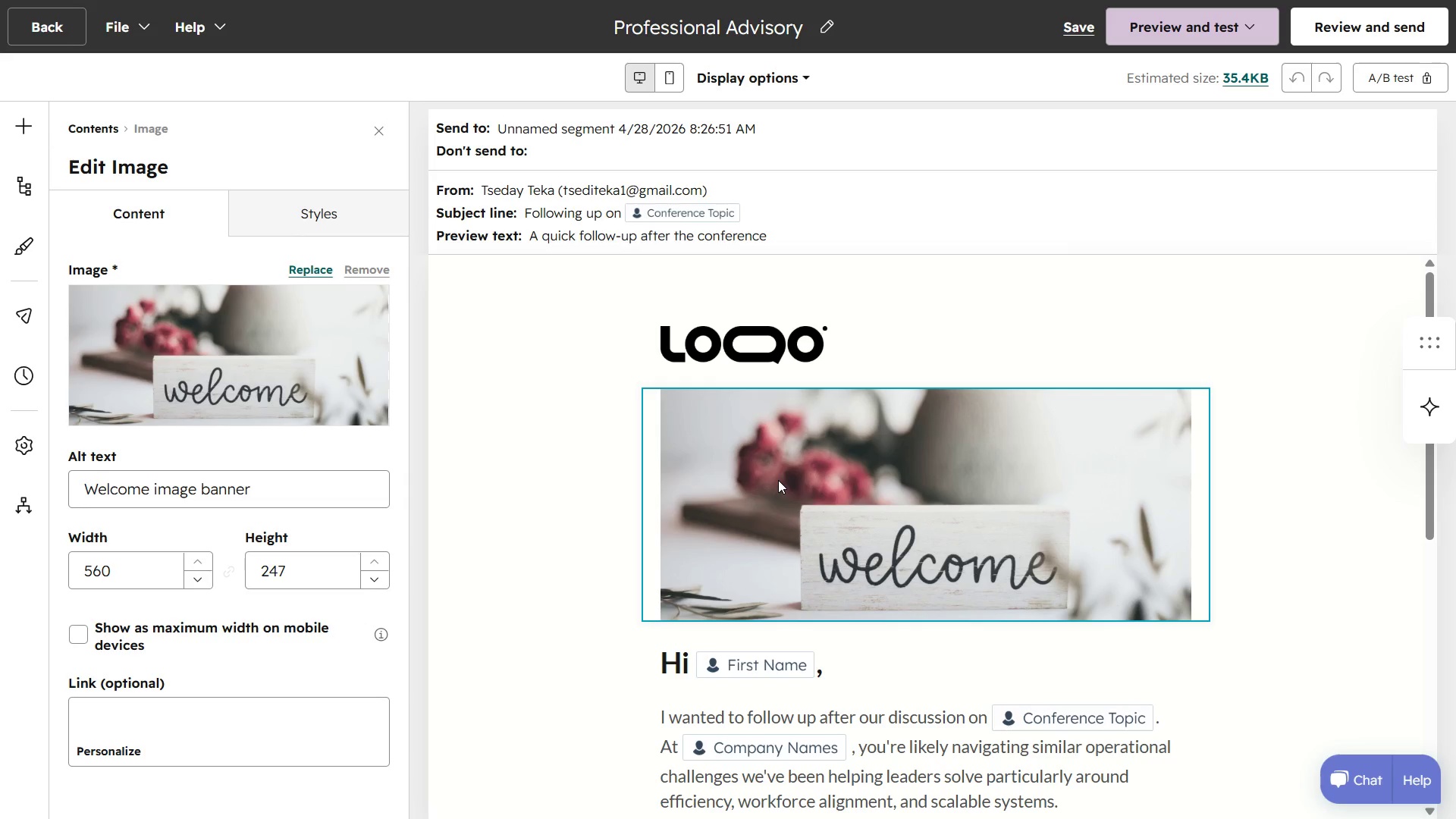 
wait(9.84)
 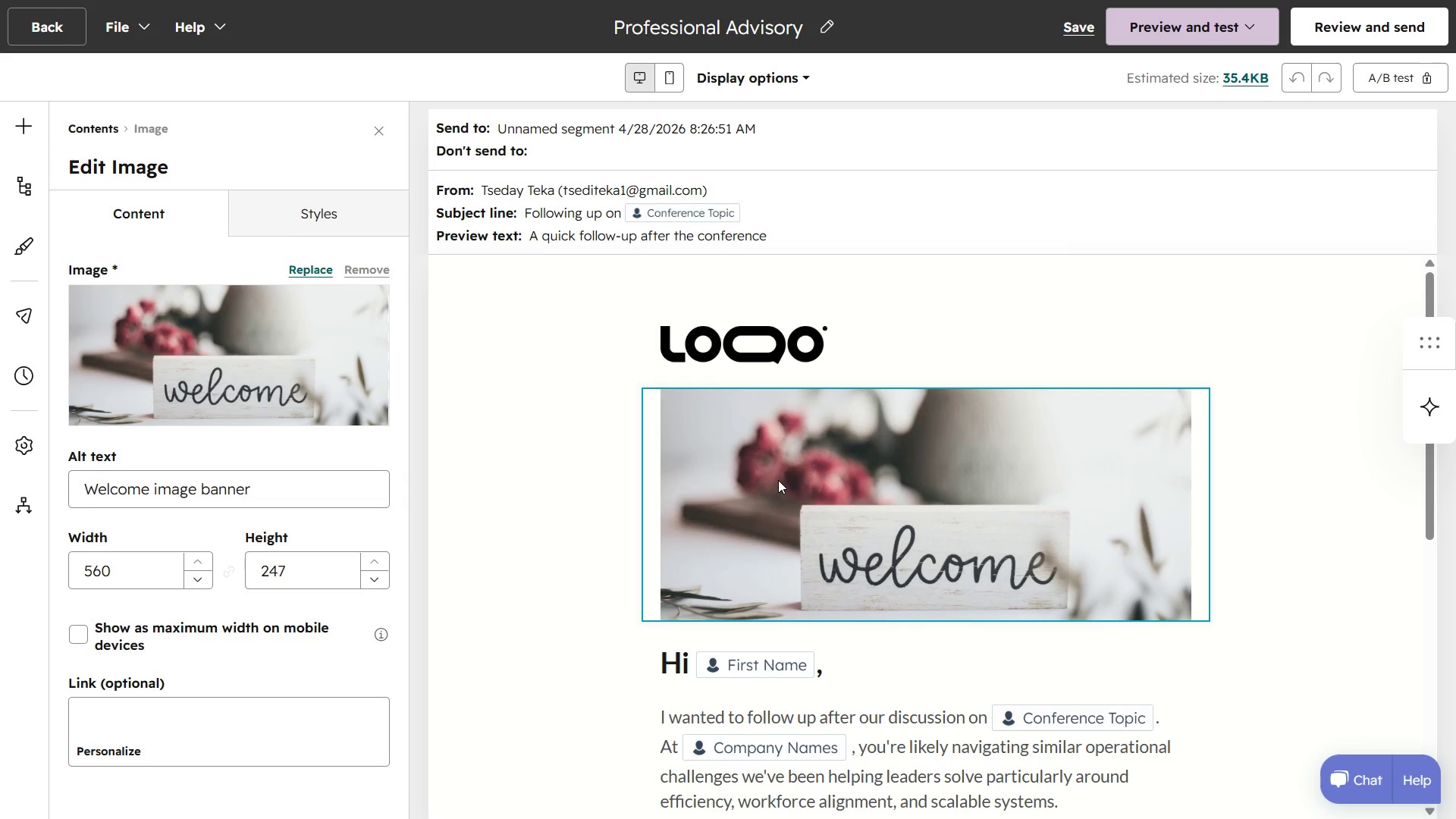 
scroll: coordinate [606, 492], scroll_direction: down, amount: 1.0
 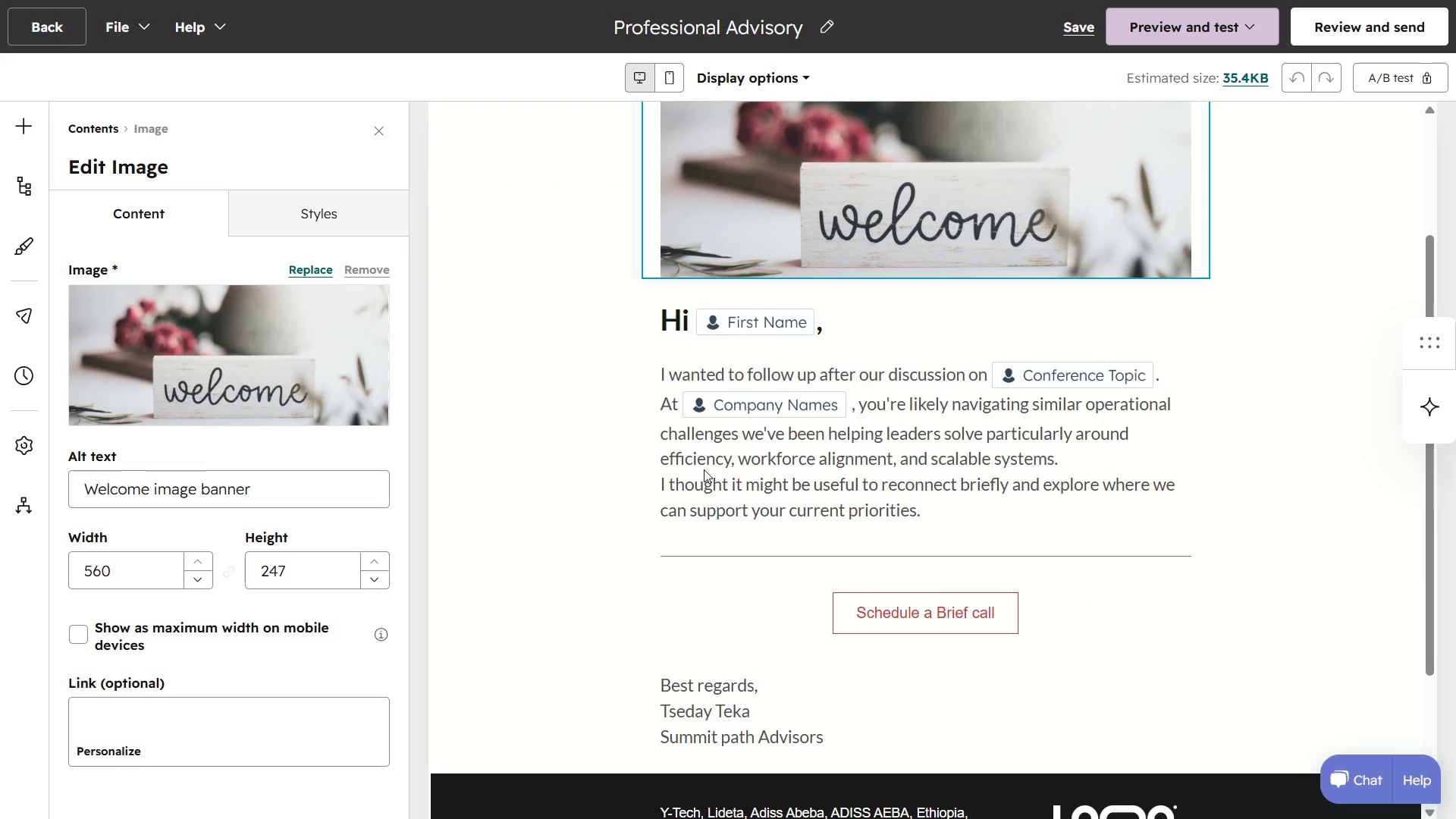 
wait(14.56)
 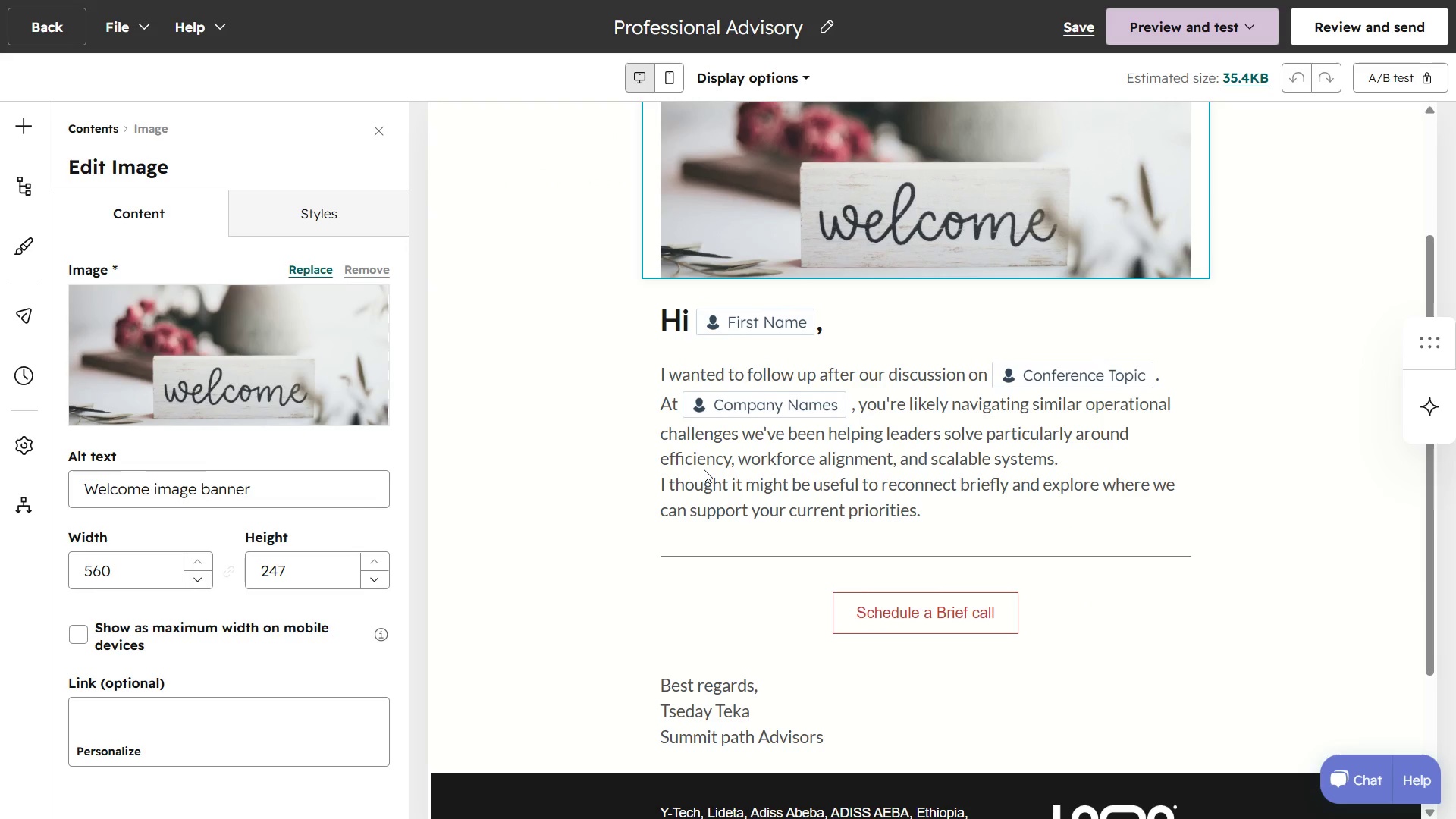 
scroll: coordinate [684, 504], scroll_direction: down, amount: 1.0
 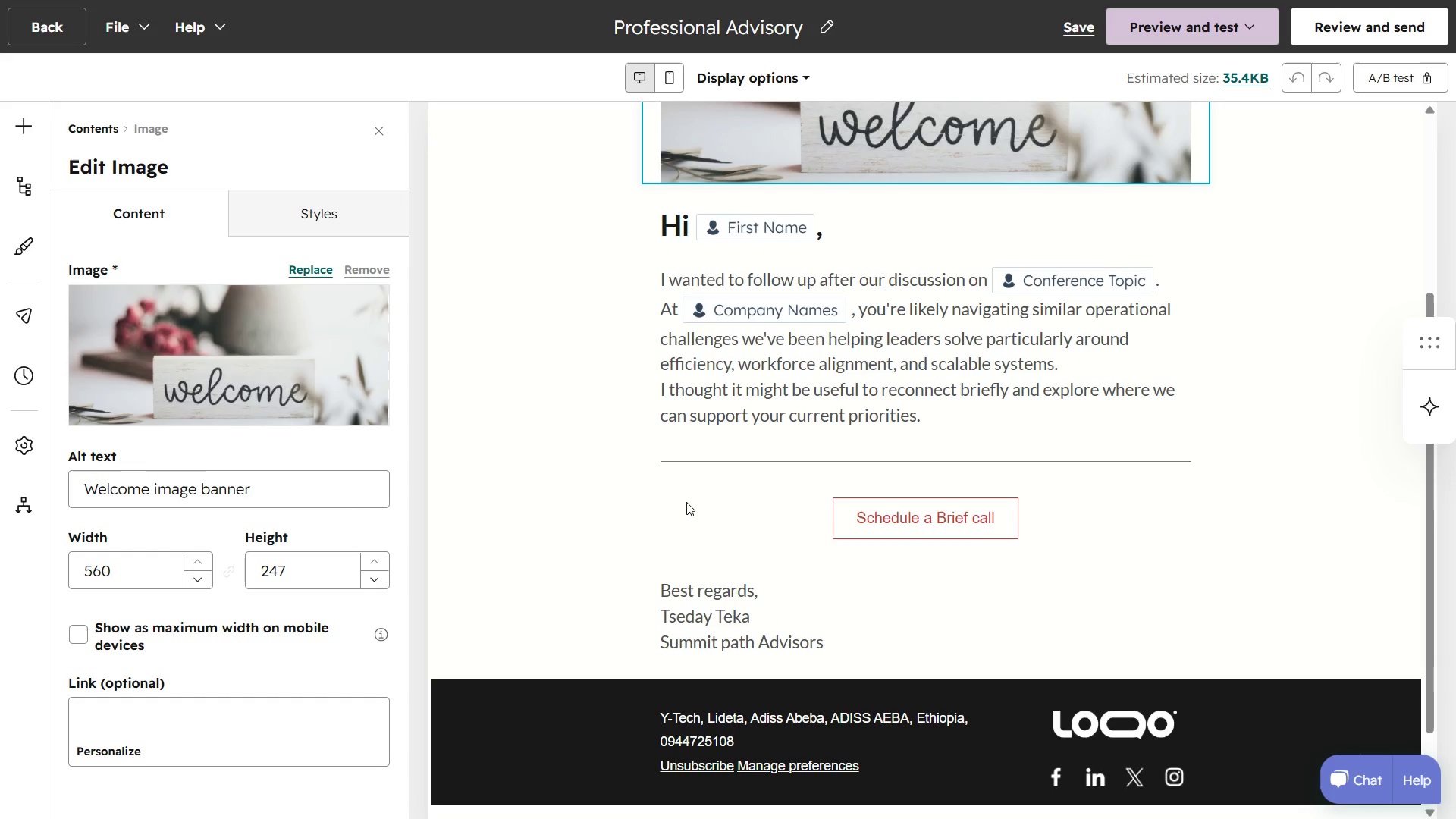 
scroll: coordinate [686, 502], scroll_direction: up, amount: 1.0
 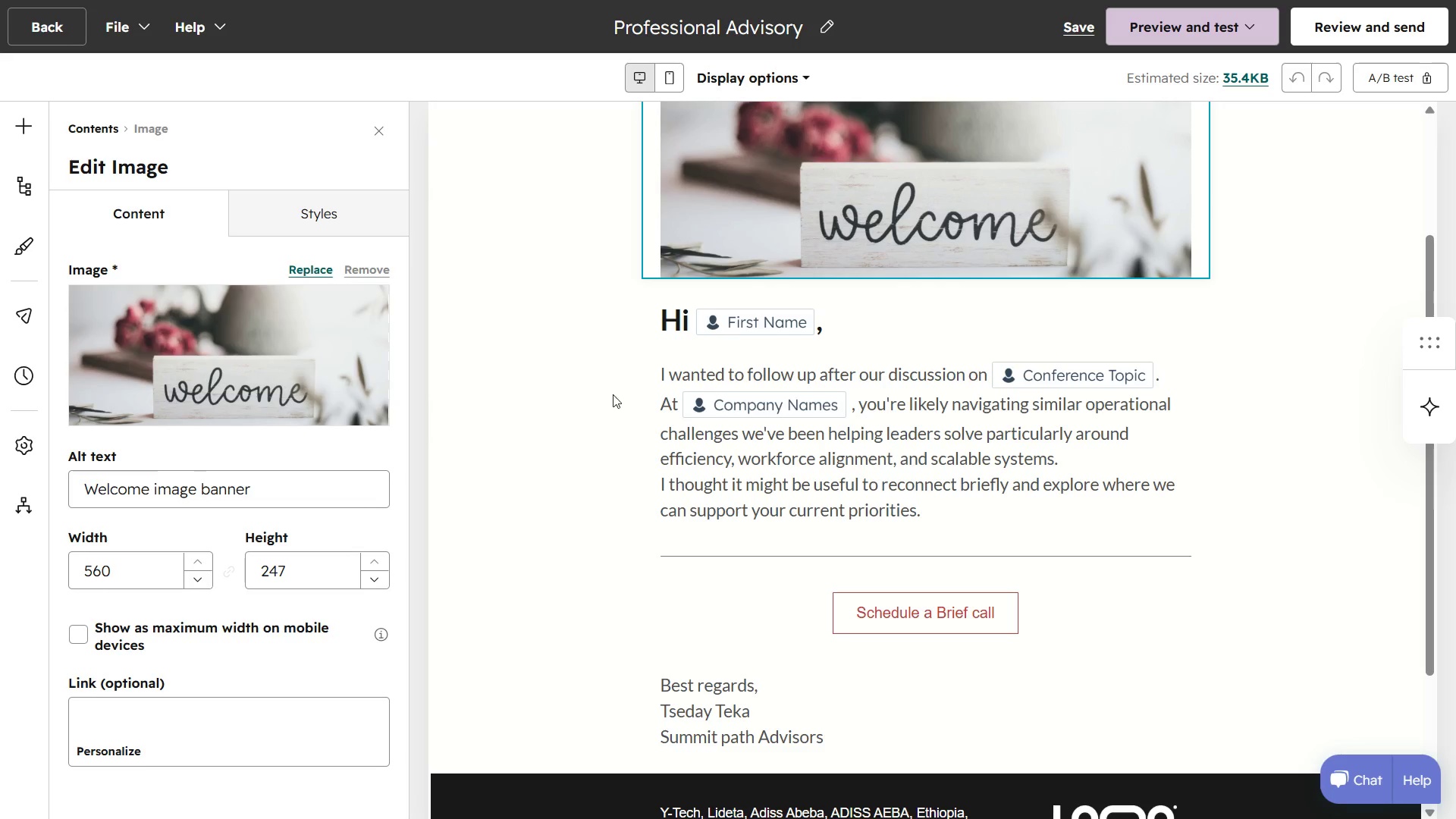 
left_click([667, 81])
 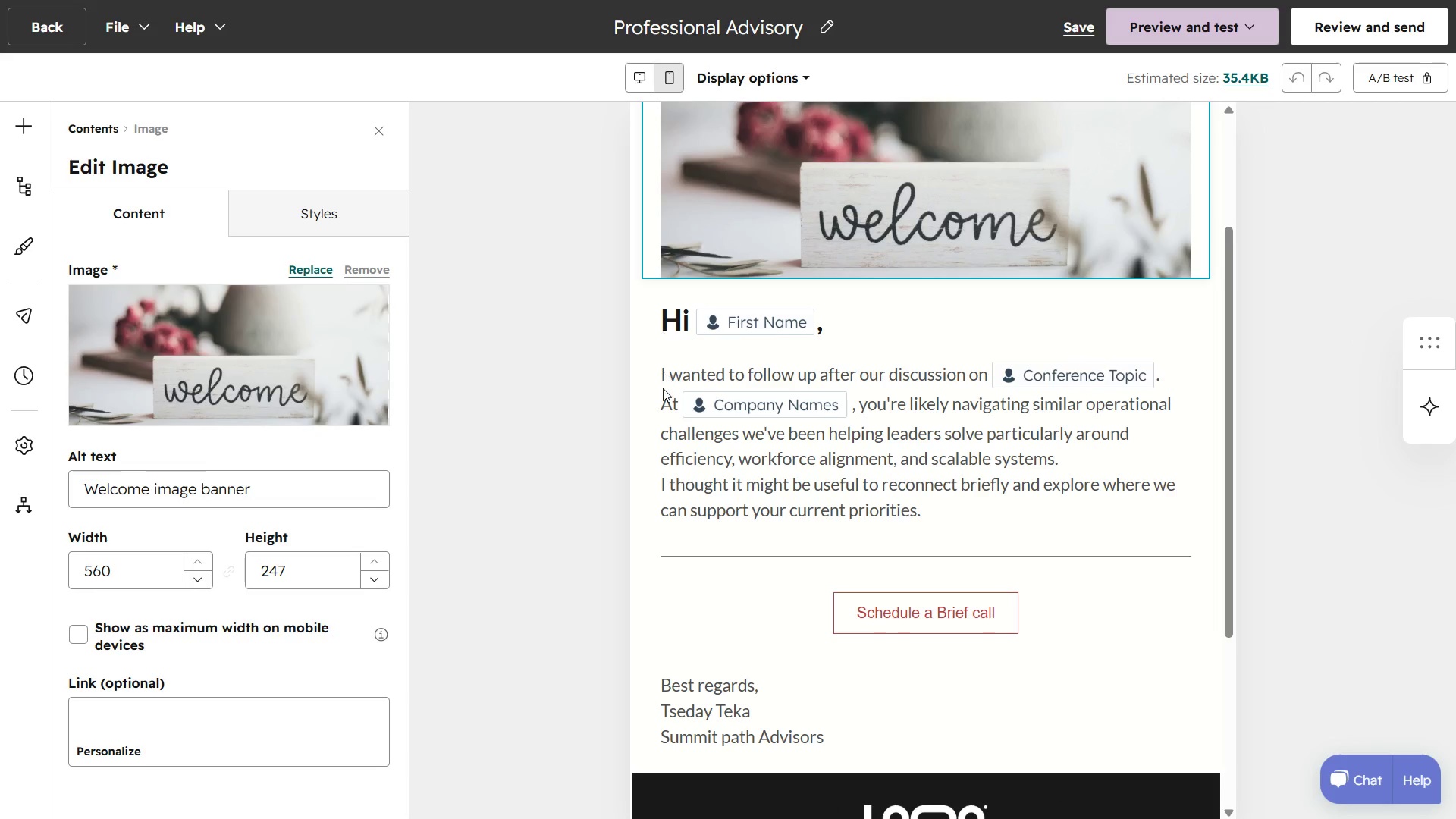 
scroll: coordinate [663, 388], scroll_direction: up, amount: 4.0
 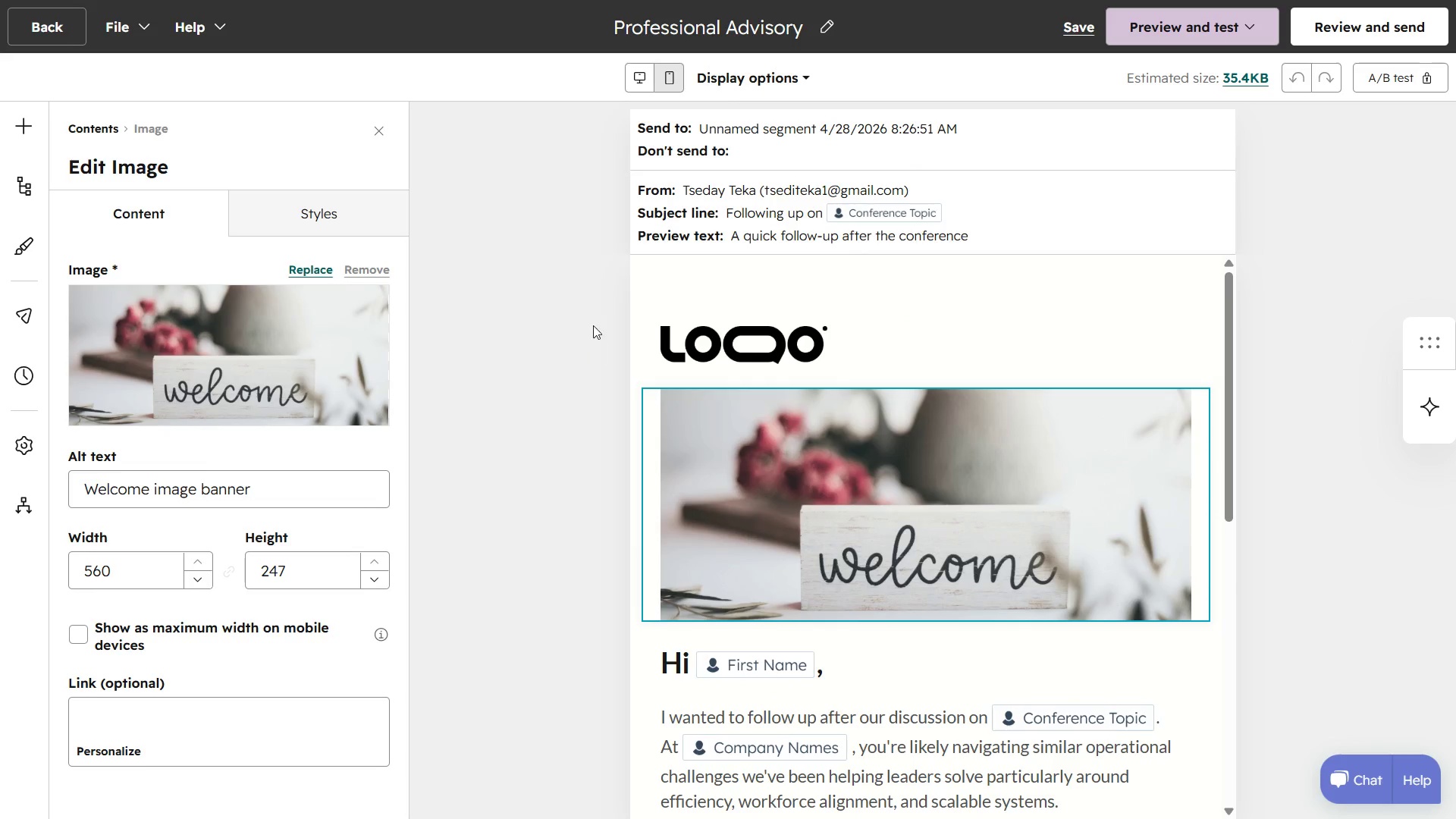 
left_click([592, 325])
 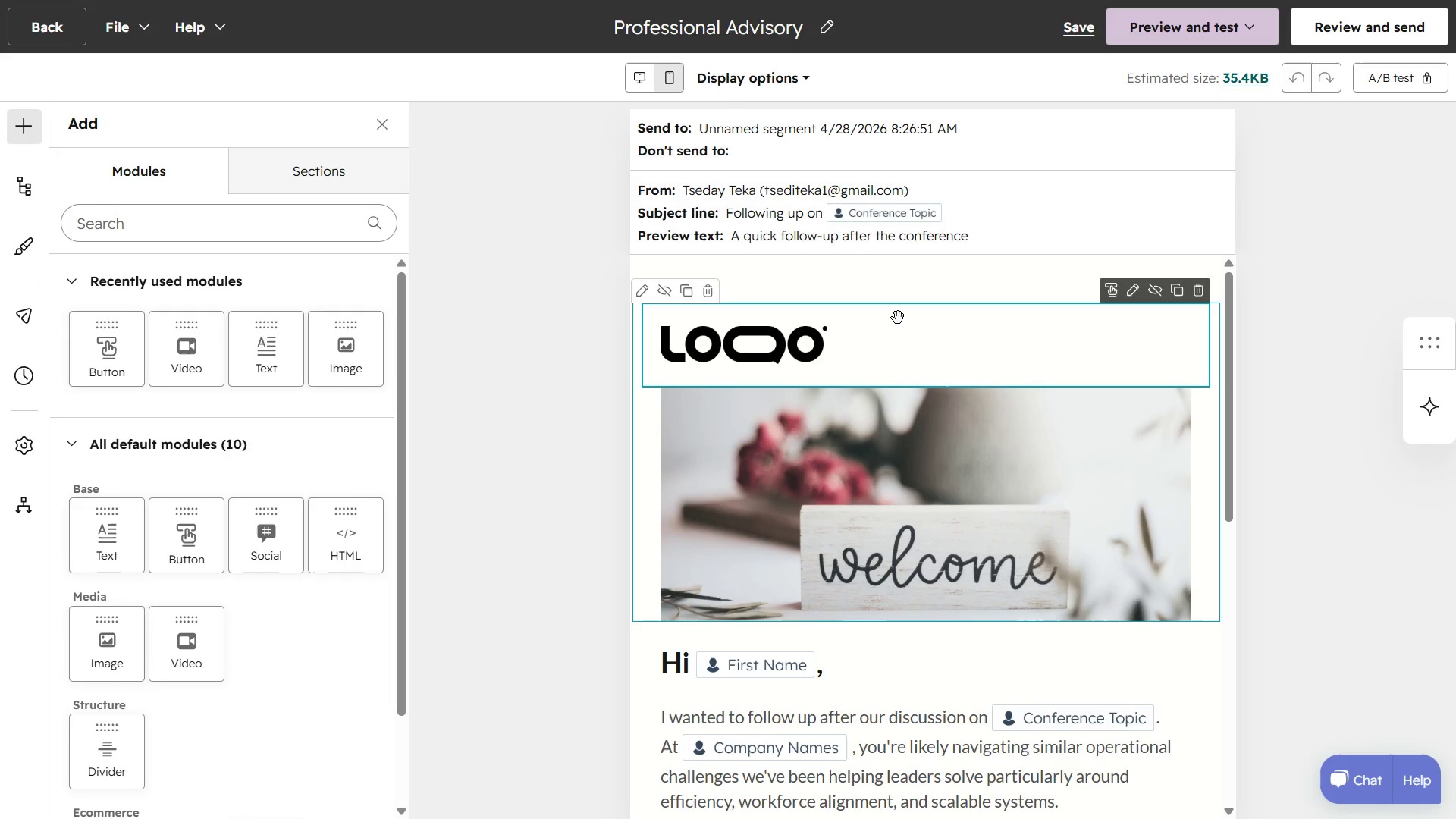 
scroll: coordinate [898, 318], scroll_direction: down, amount: 11.0
 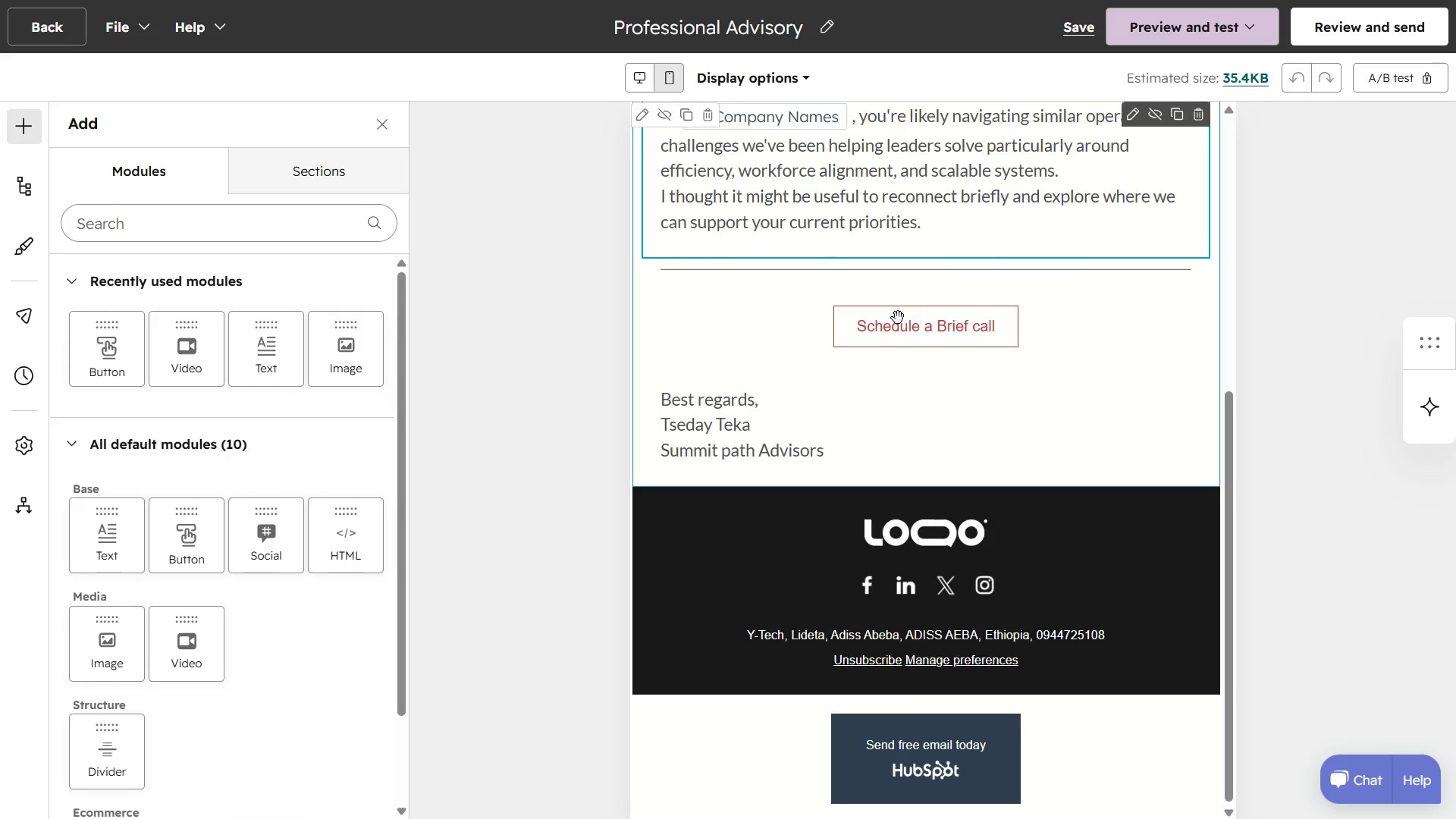 
scroll: coordinate [898, 318], scroll_direction: up, amount: 8.0
 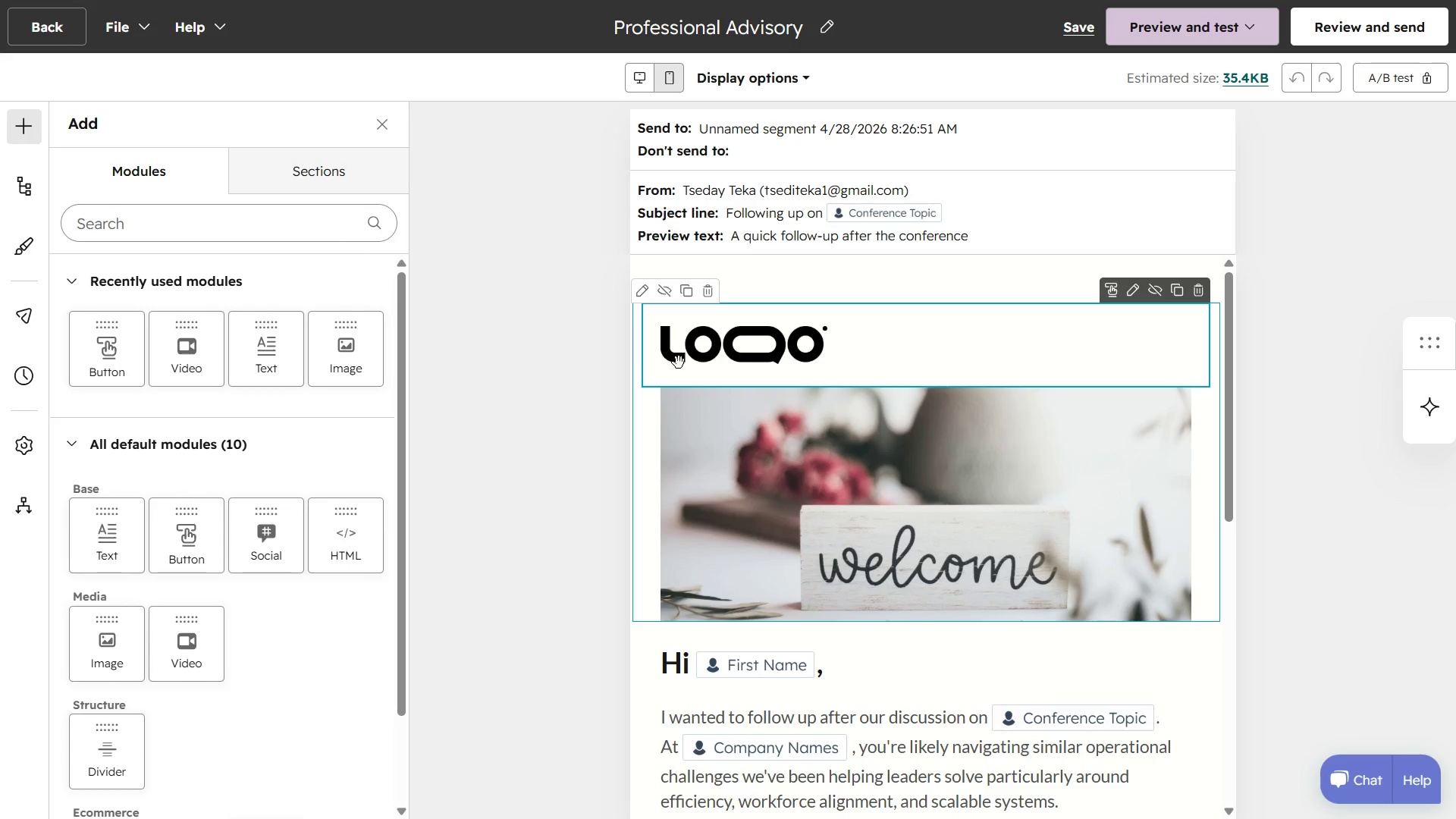 
scroll: coordinate [679, 362], scroll_direction: down, amount: 2.0
 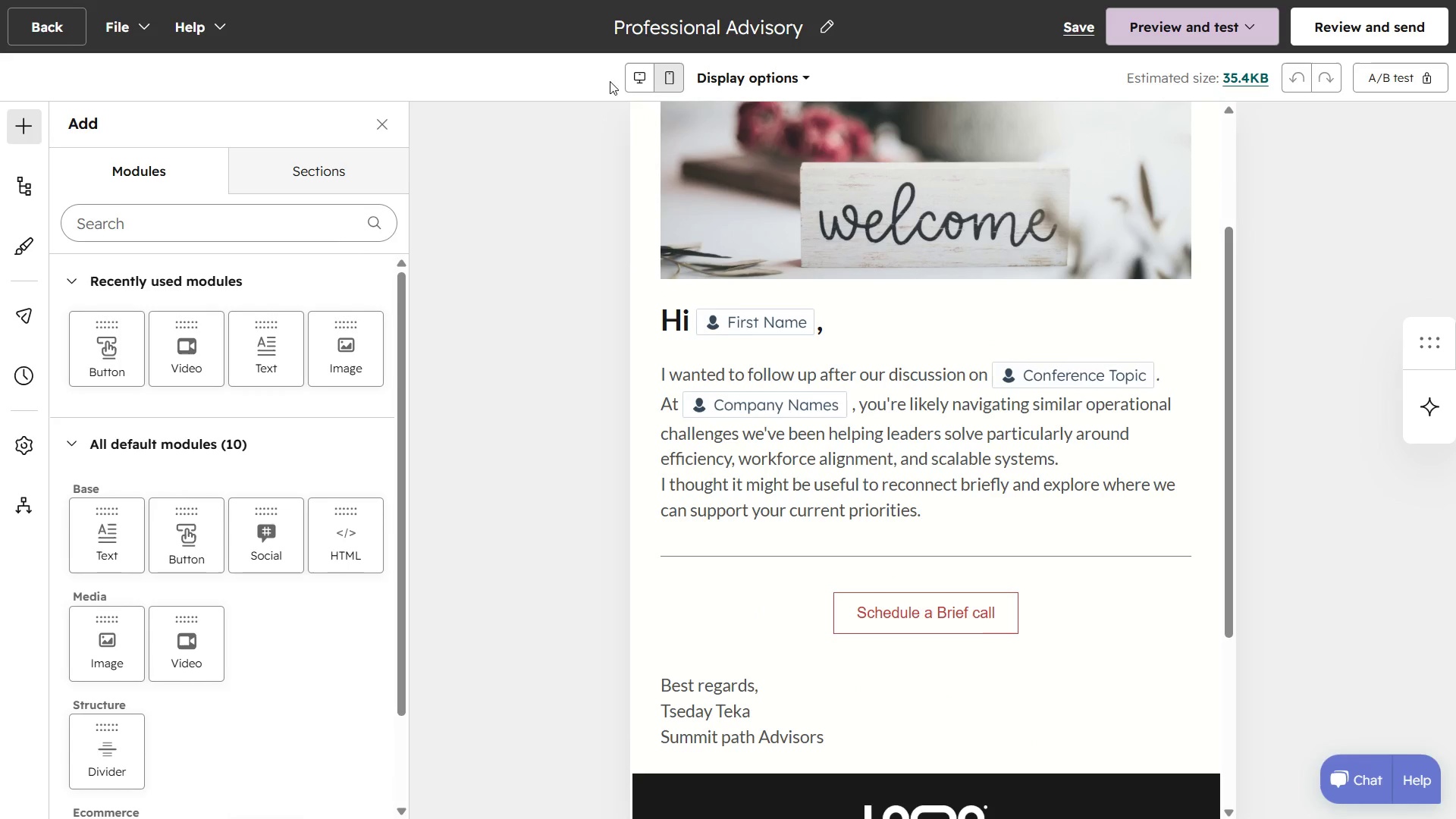 
left_click([631, 77])
 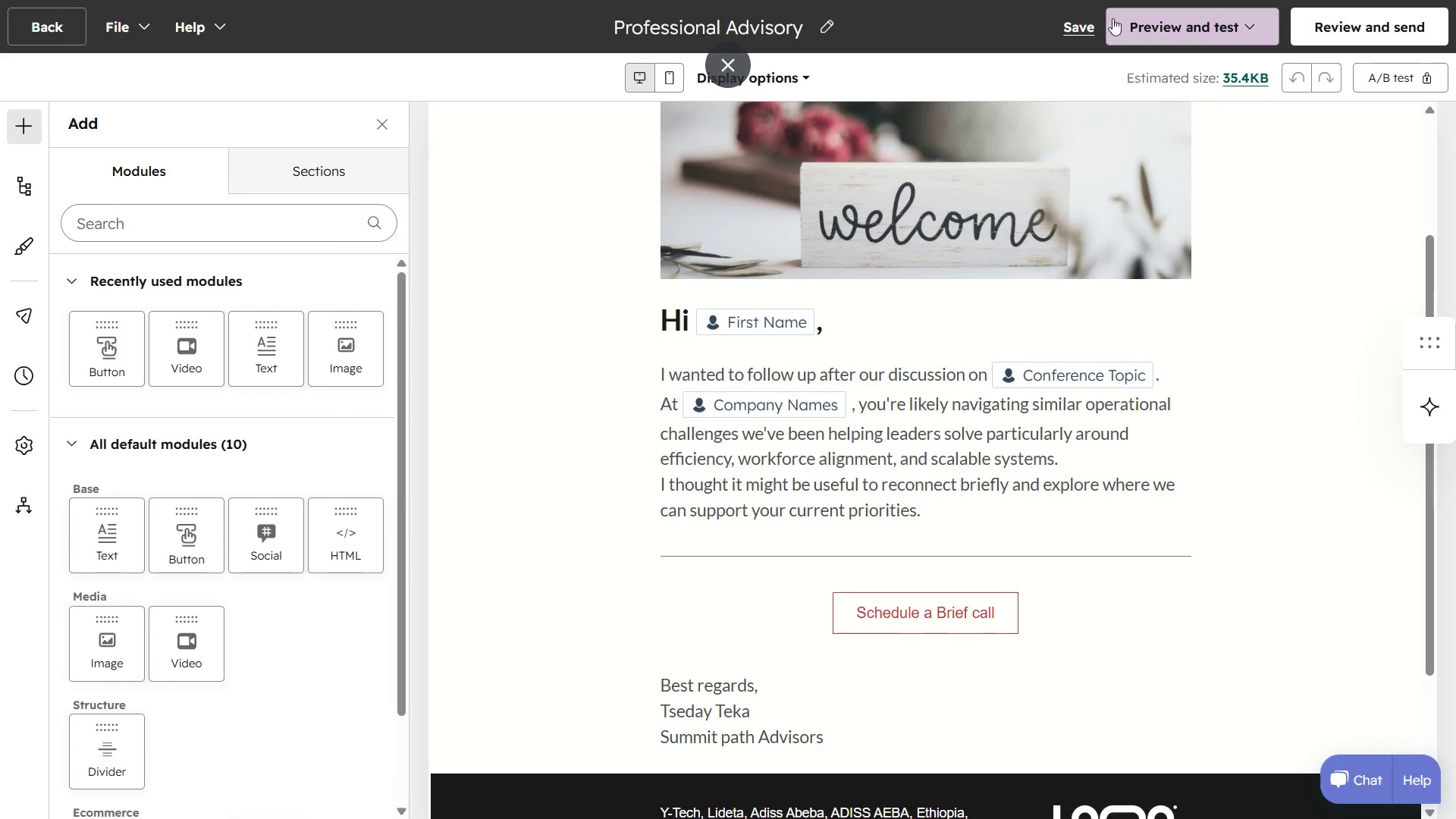 
left_click([1147, 9])
 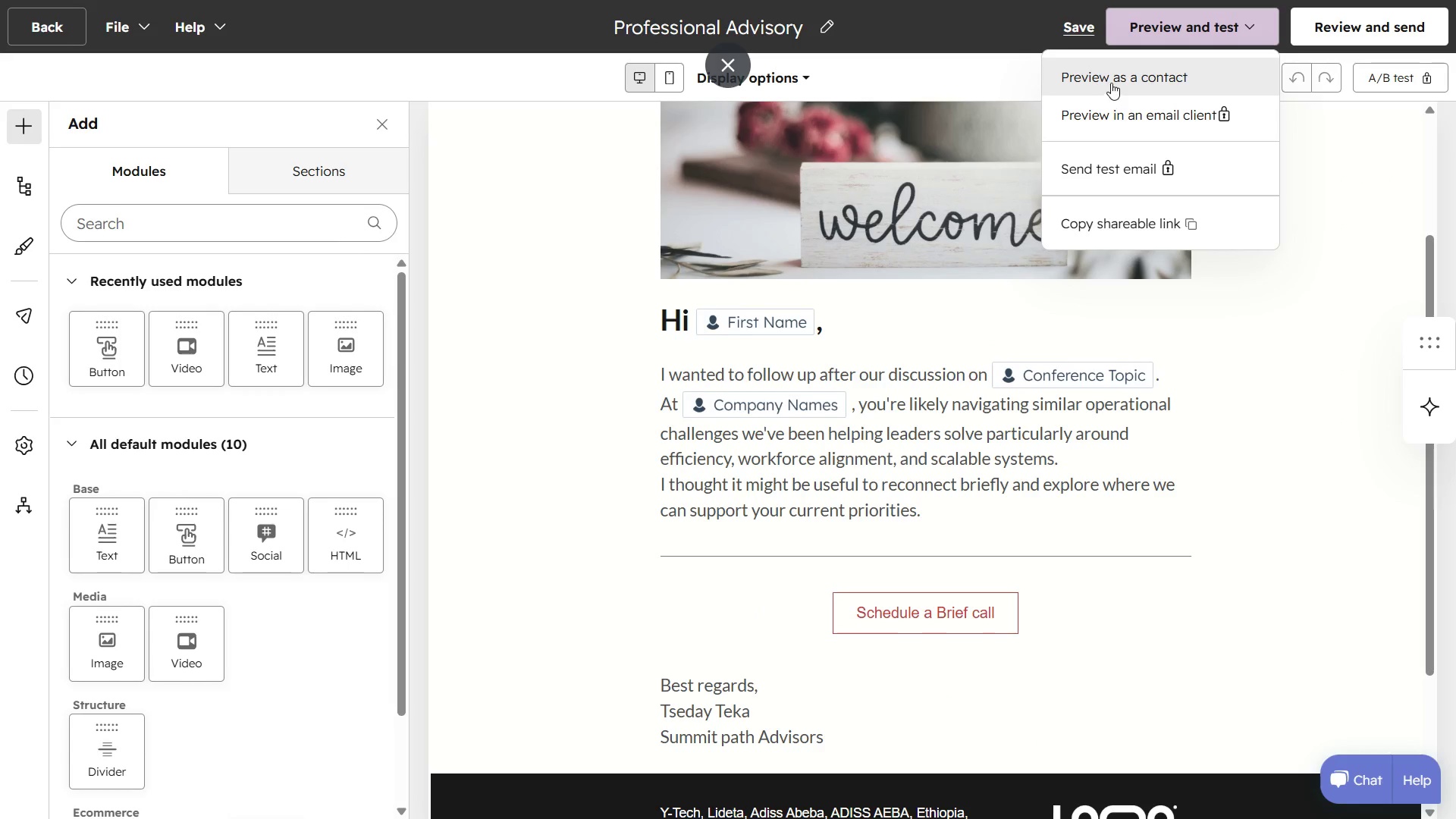 
left_click([1111, 83])
 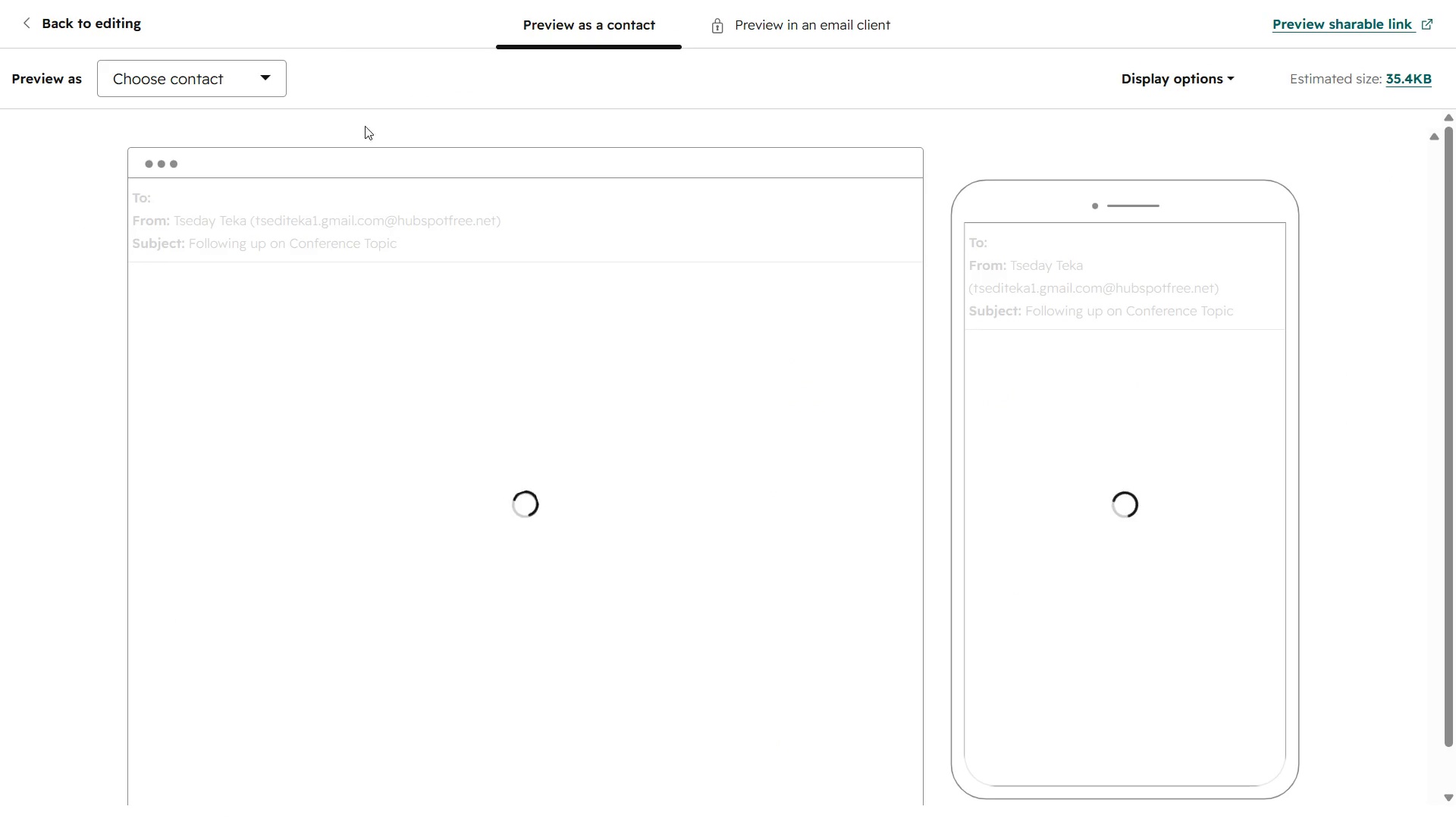 
left_click([228, 90])
 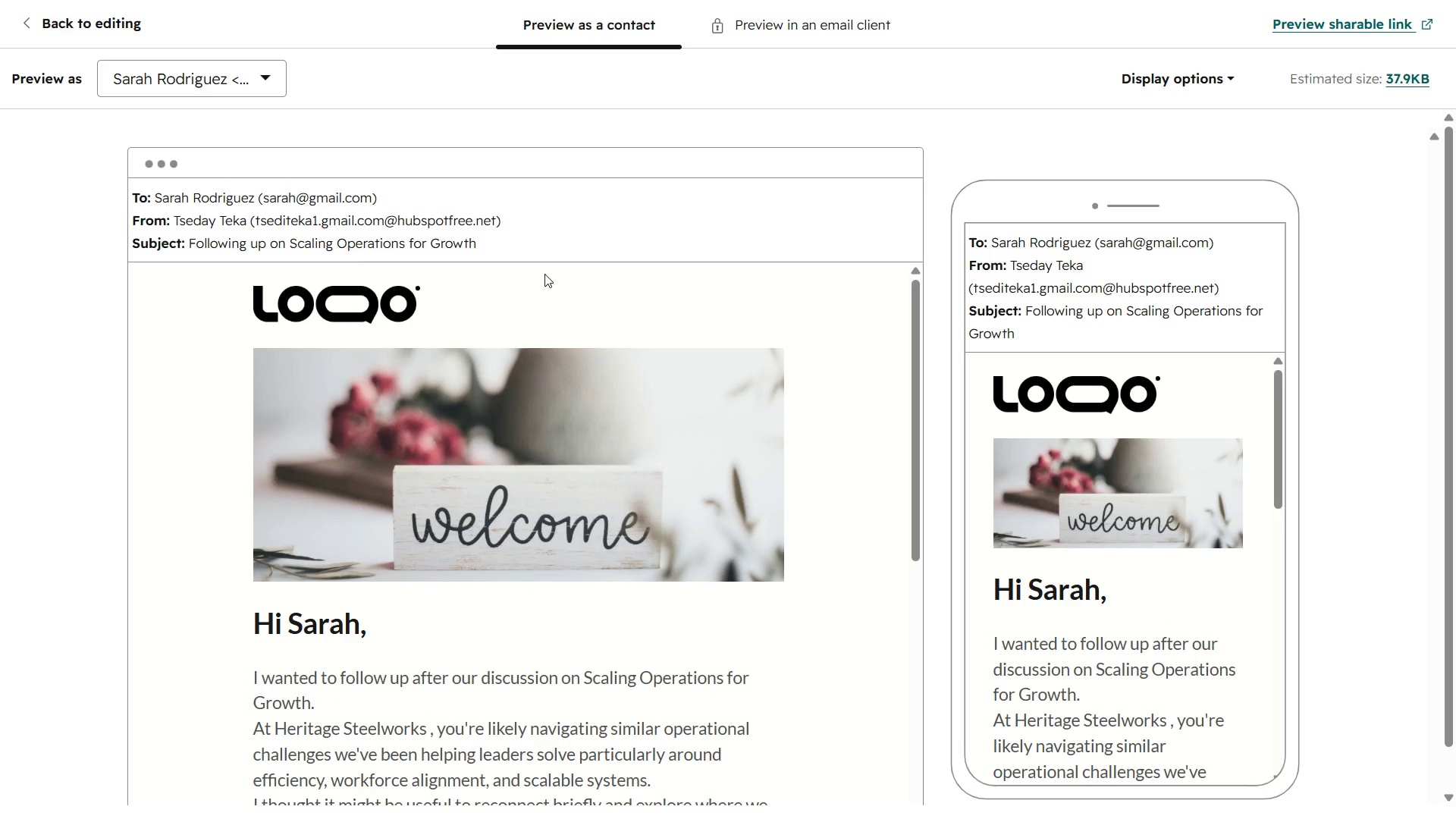 
scroll: coordinate [442, 473], scroll_direction: down, amount: 13.0
 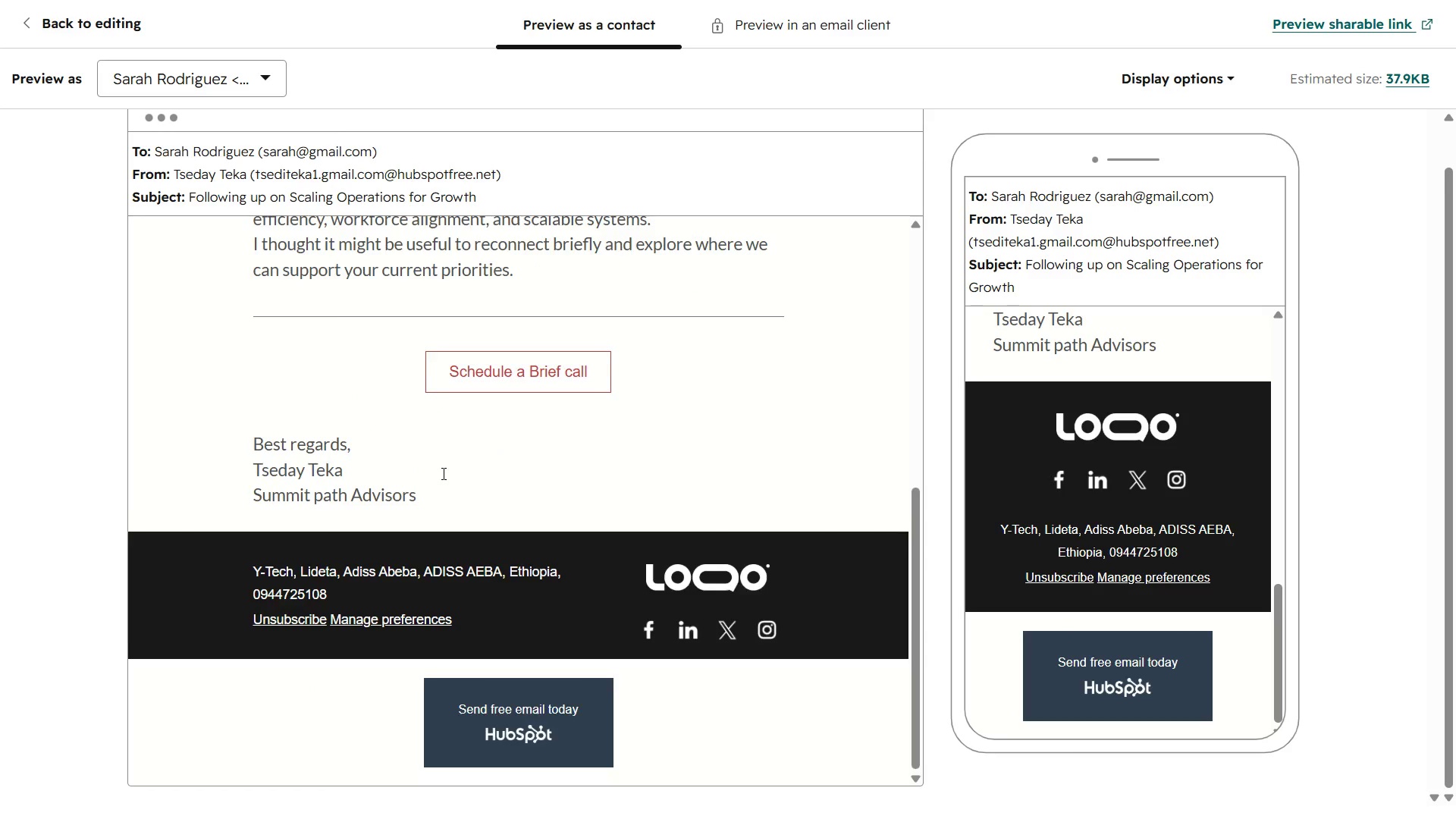 
scroll: coordinate [1101, 501], scroll_direction: up, amount: 23.0
 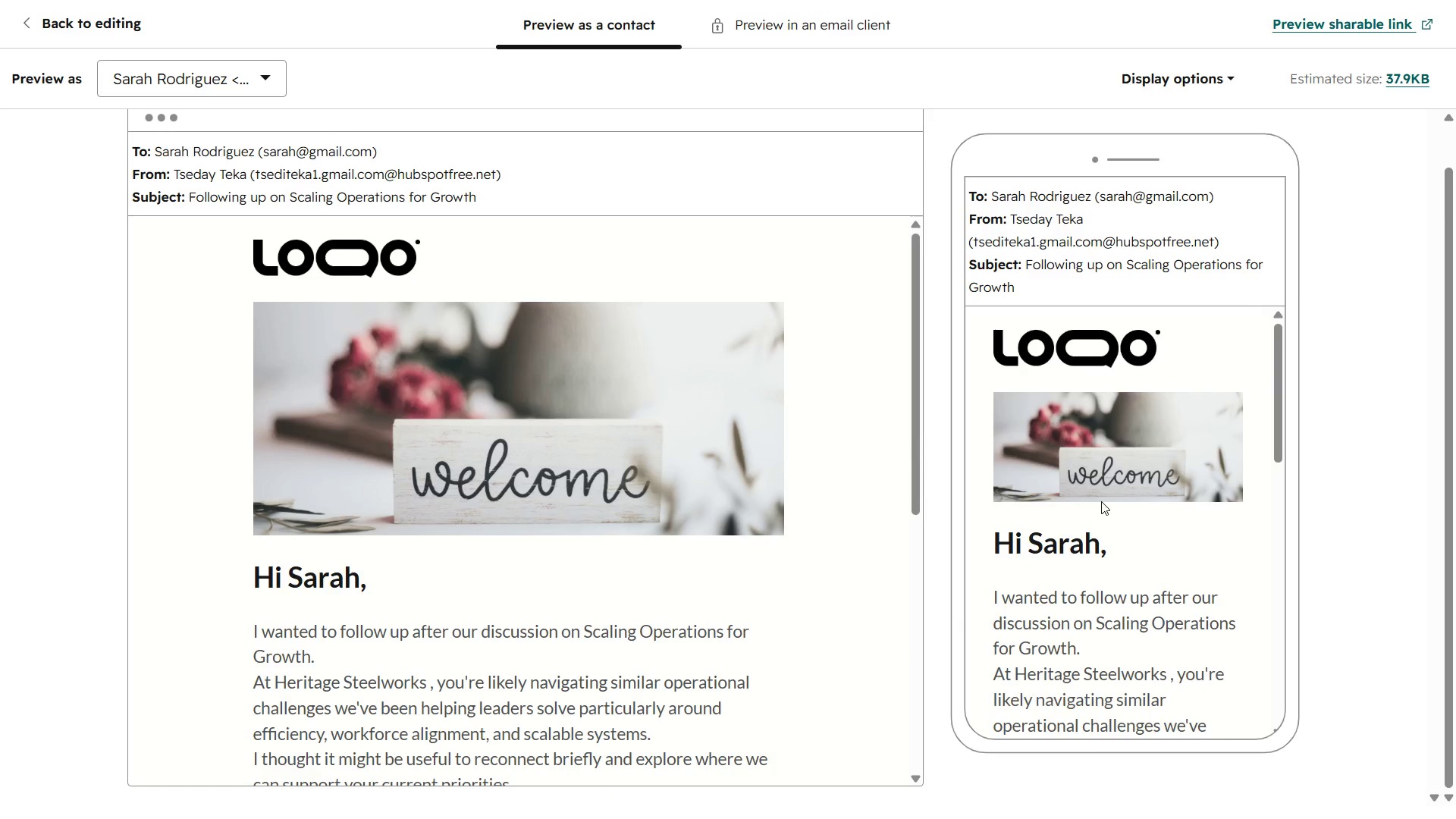 
scroll: coordinate [1101, 501], scroll_direction: down, amount: 2.0
 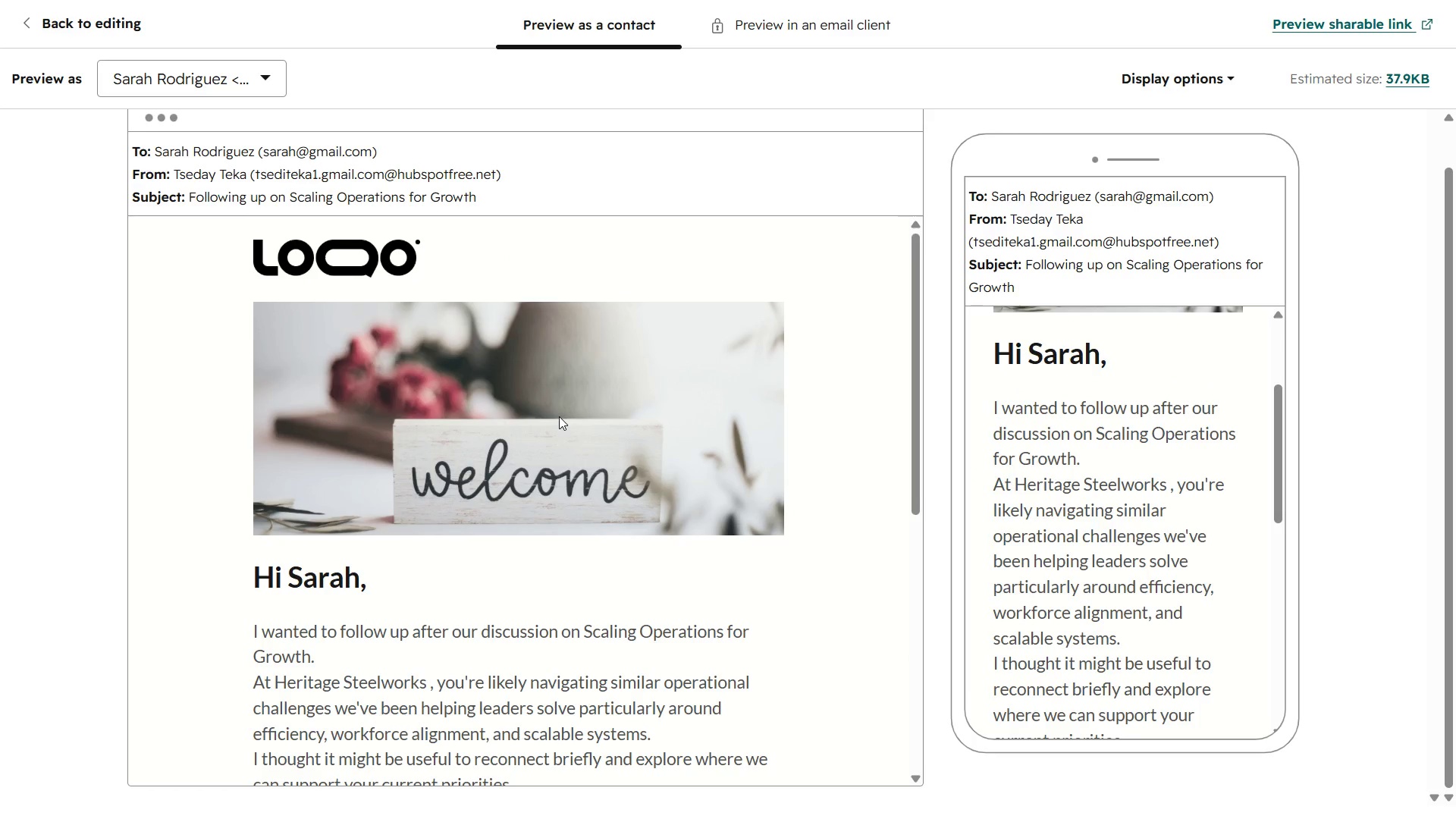 
scroll: coordinate [559, 416], scroll_direction: up, amount: 5.0
 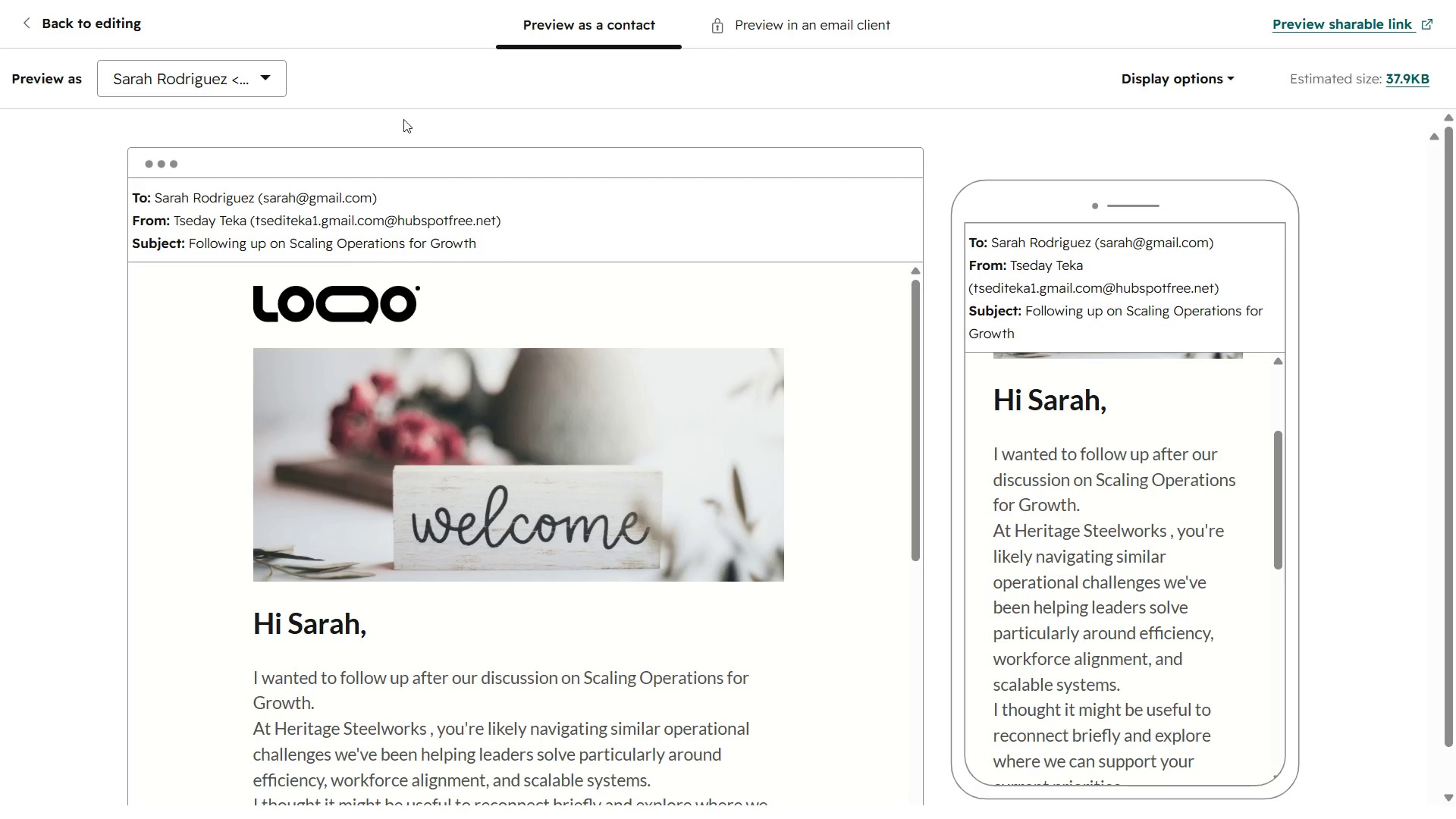 
left_click([116, 27])
 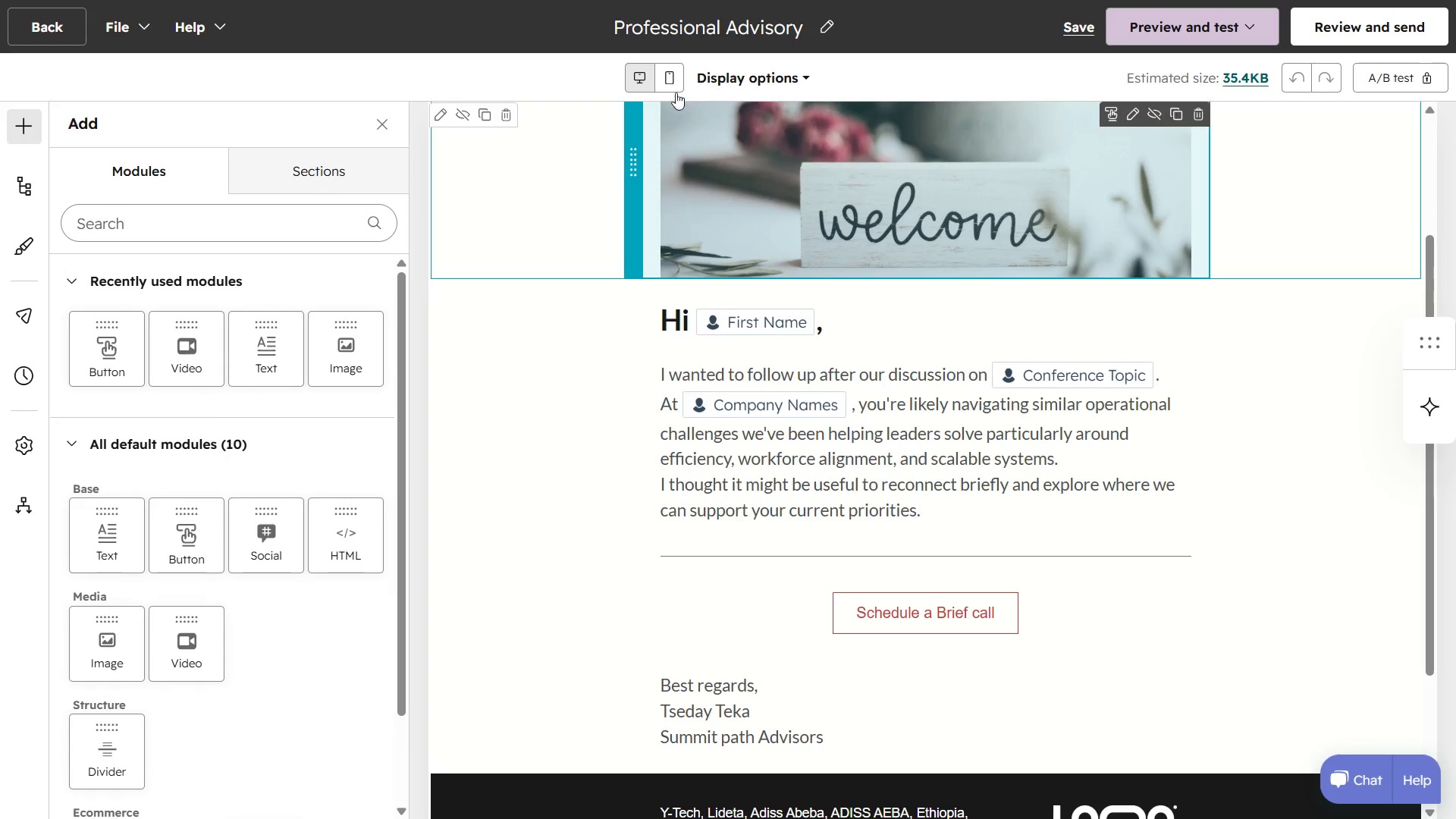 
left_click([664, 86])
 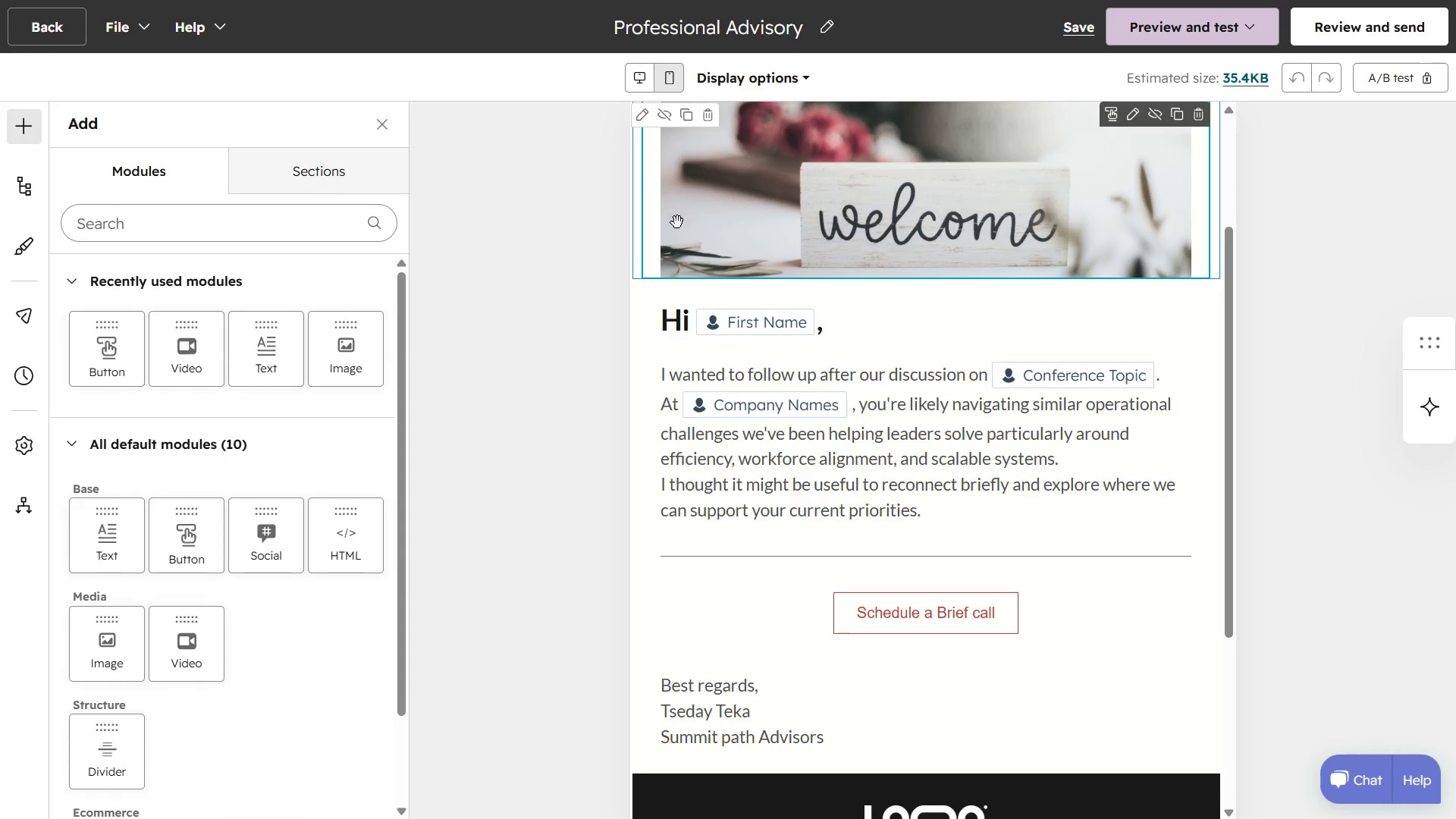 
scroll: coordinate [764, 310], scroll_direction: up, amount: 11.0
 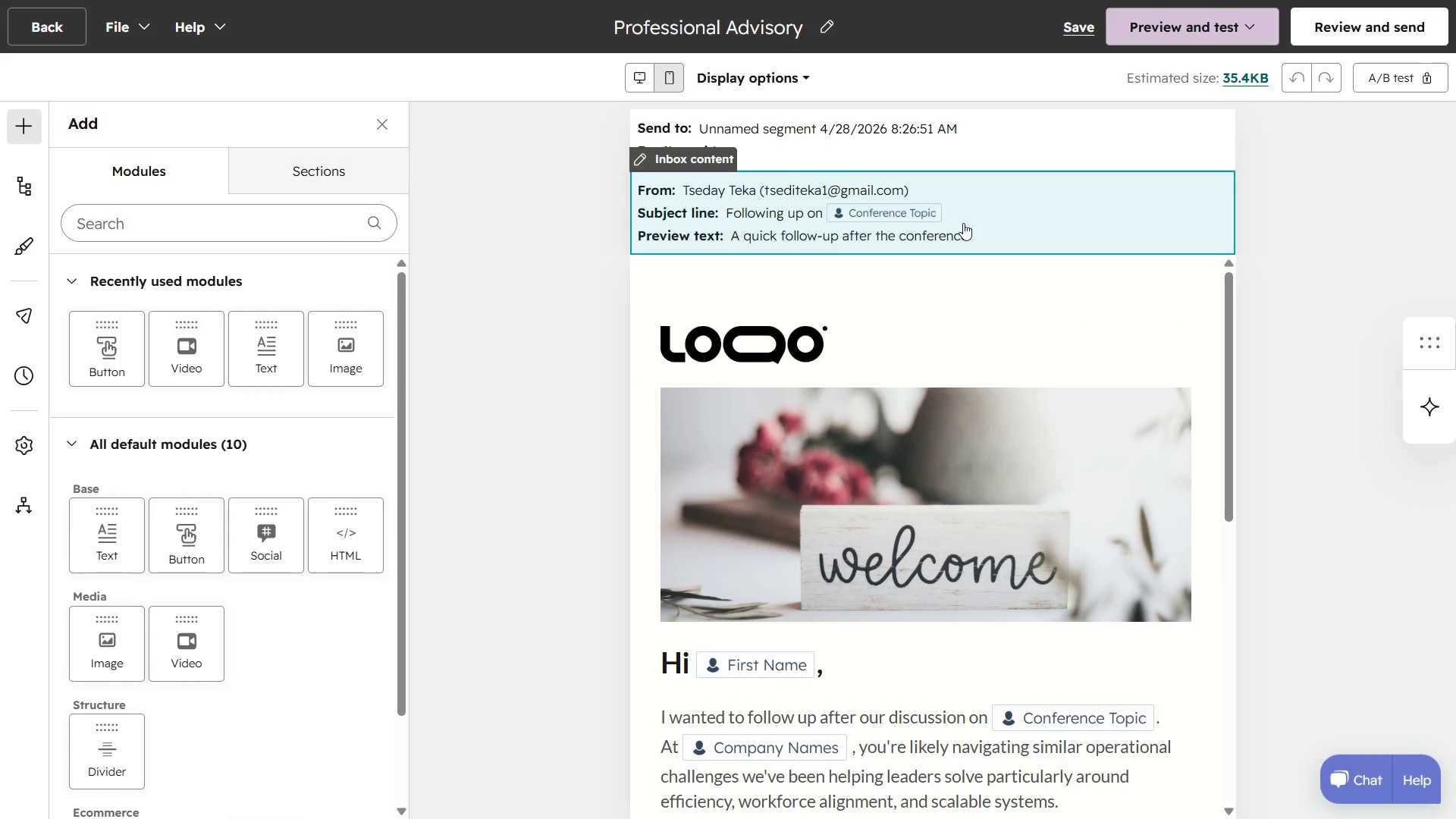 
key(VolumeDown)
 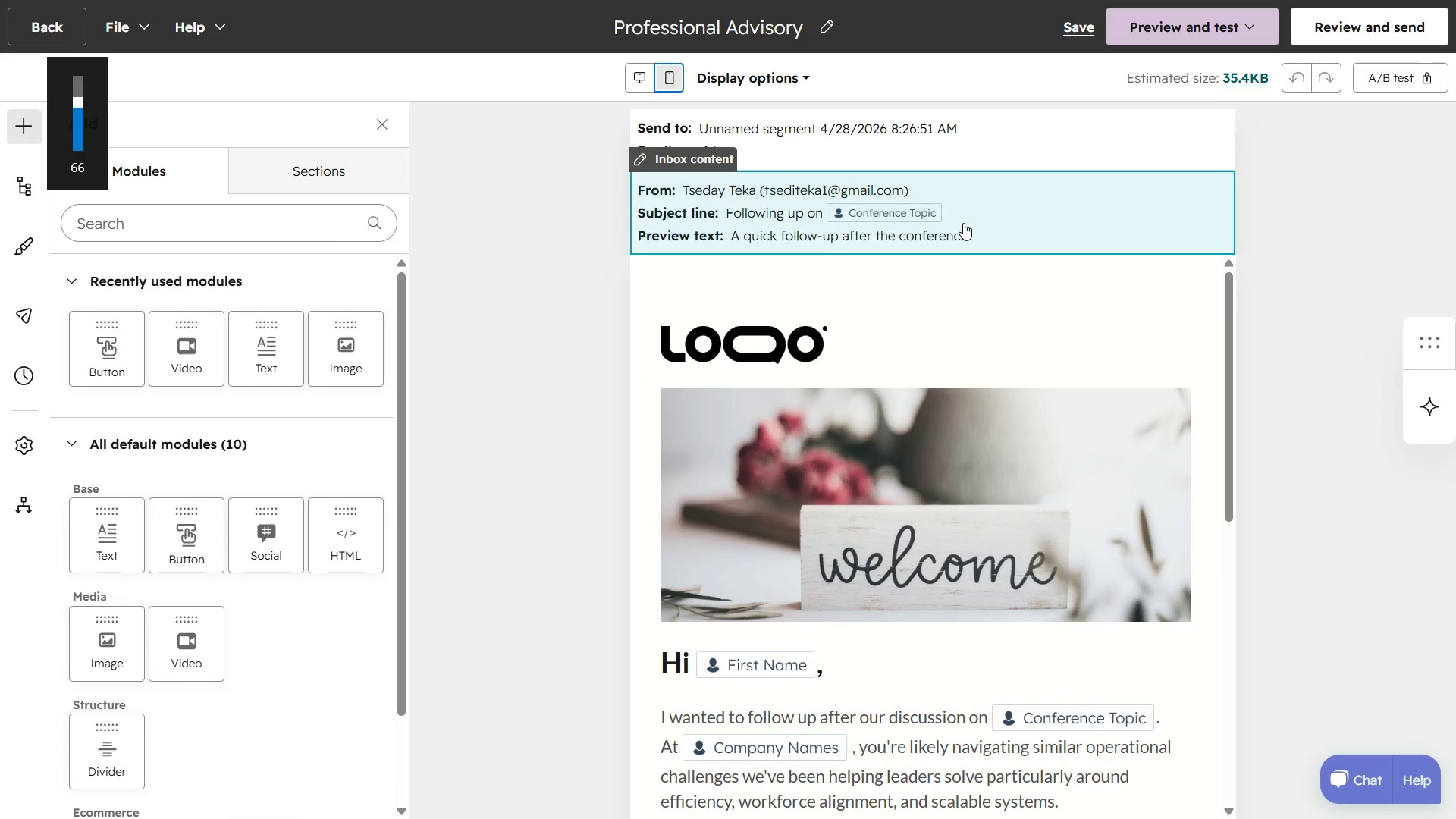 
key(VolumeDown)
 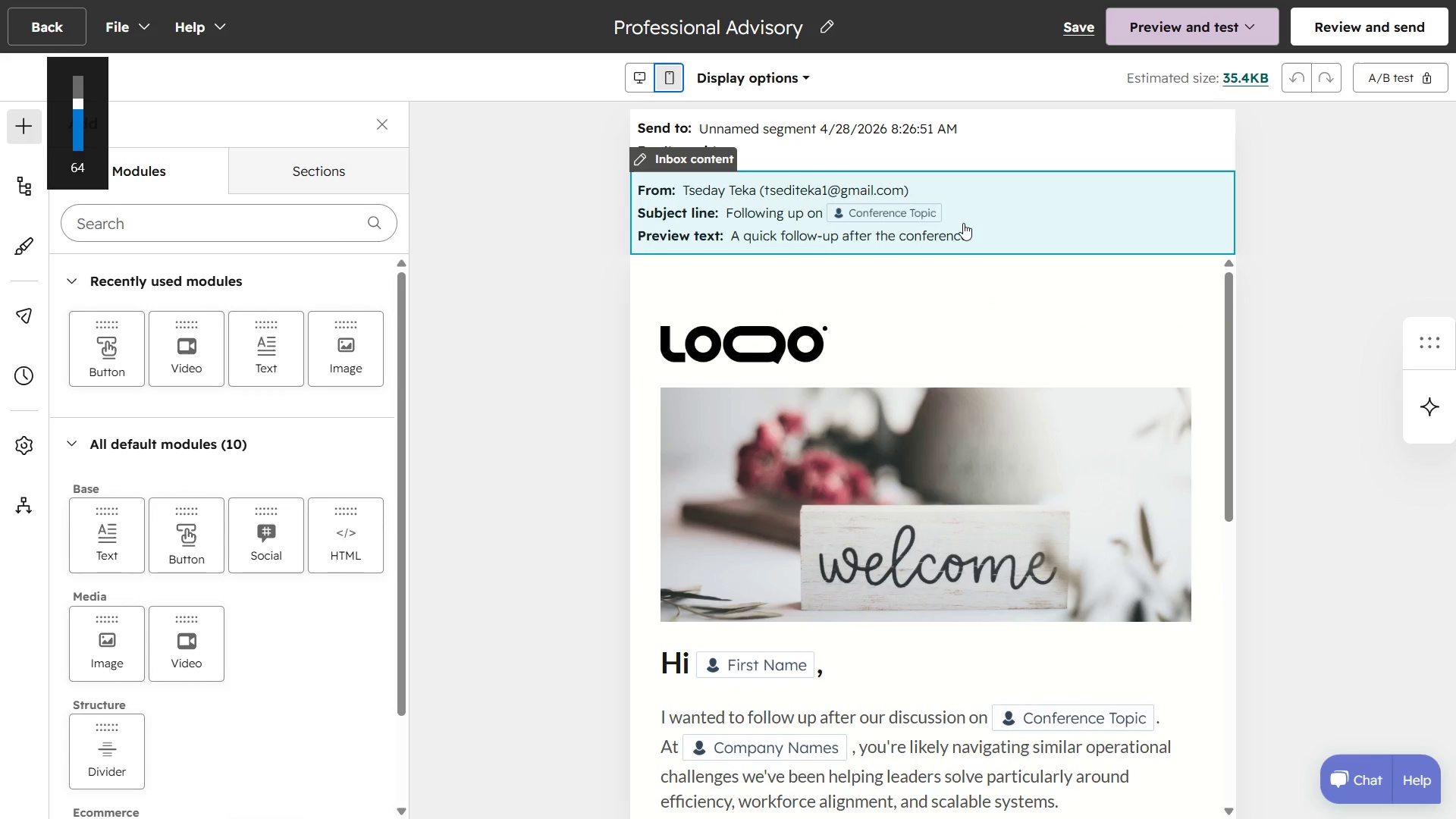 
key(VolumeDown)